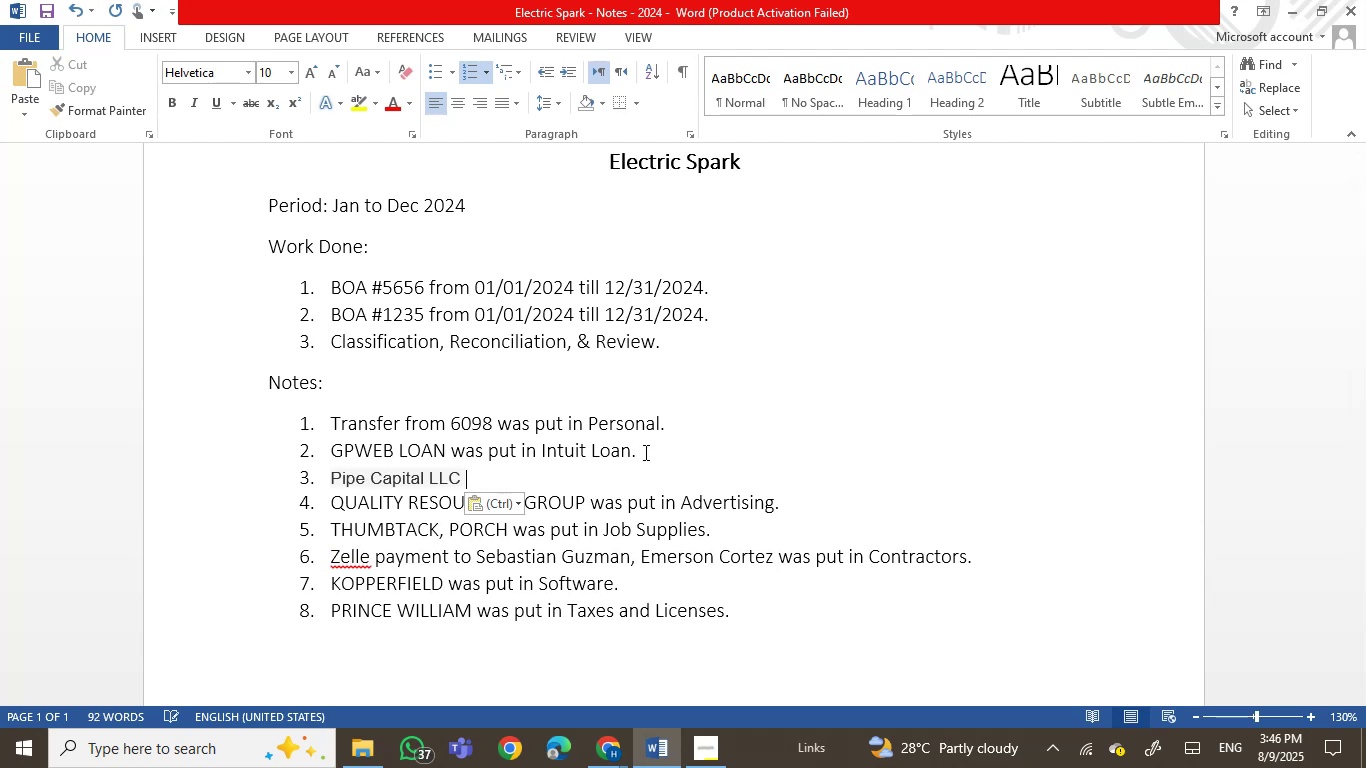 
key(Control+Z)
 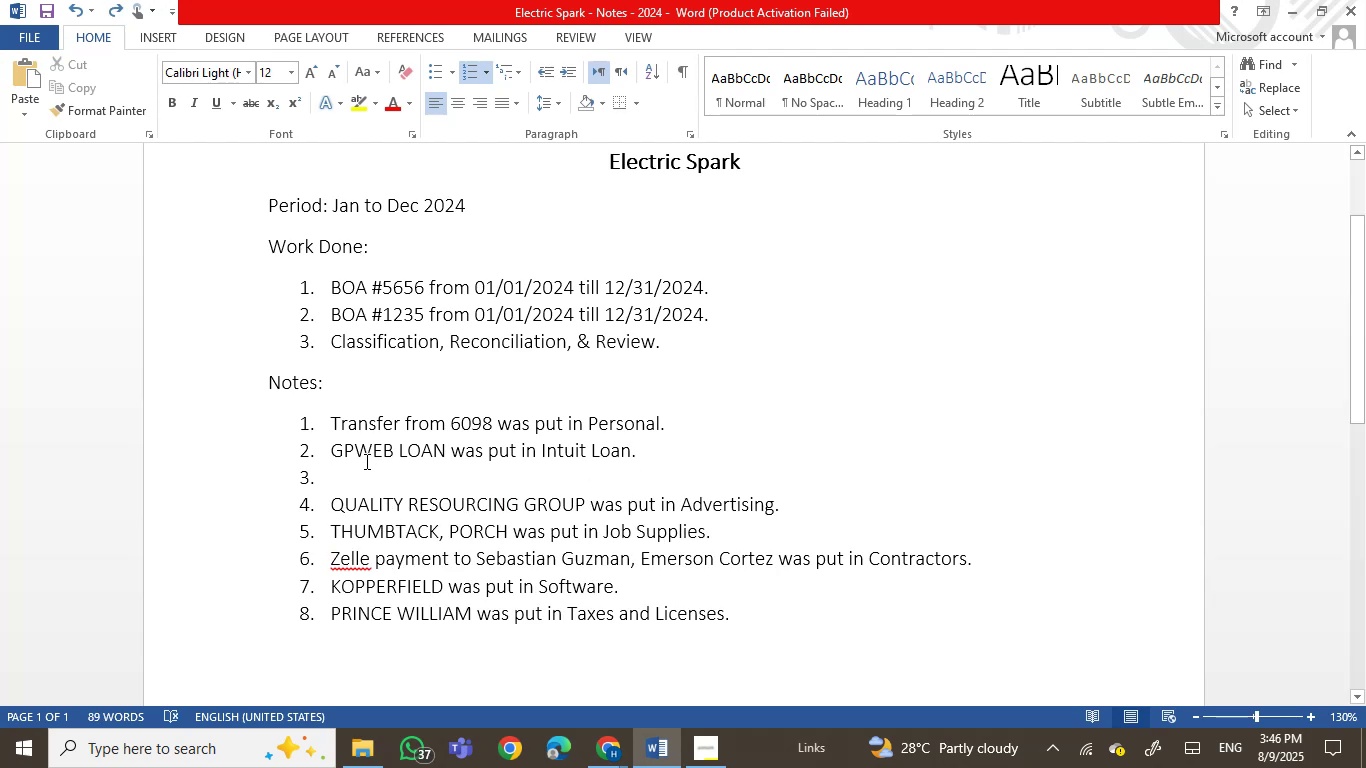 
right_click([362, 469])
 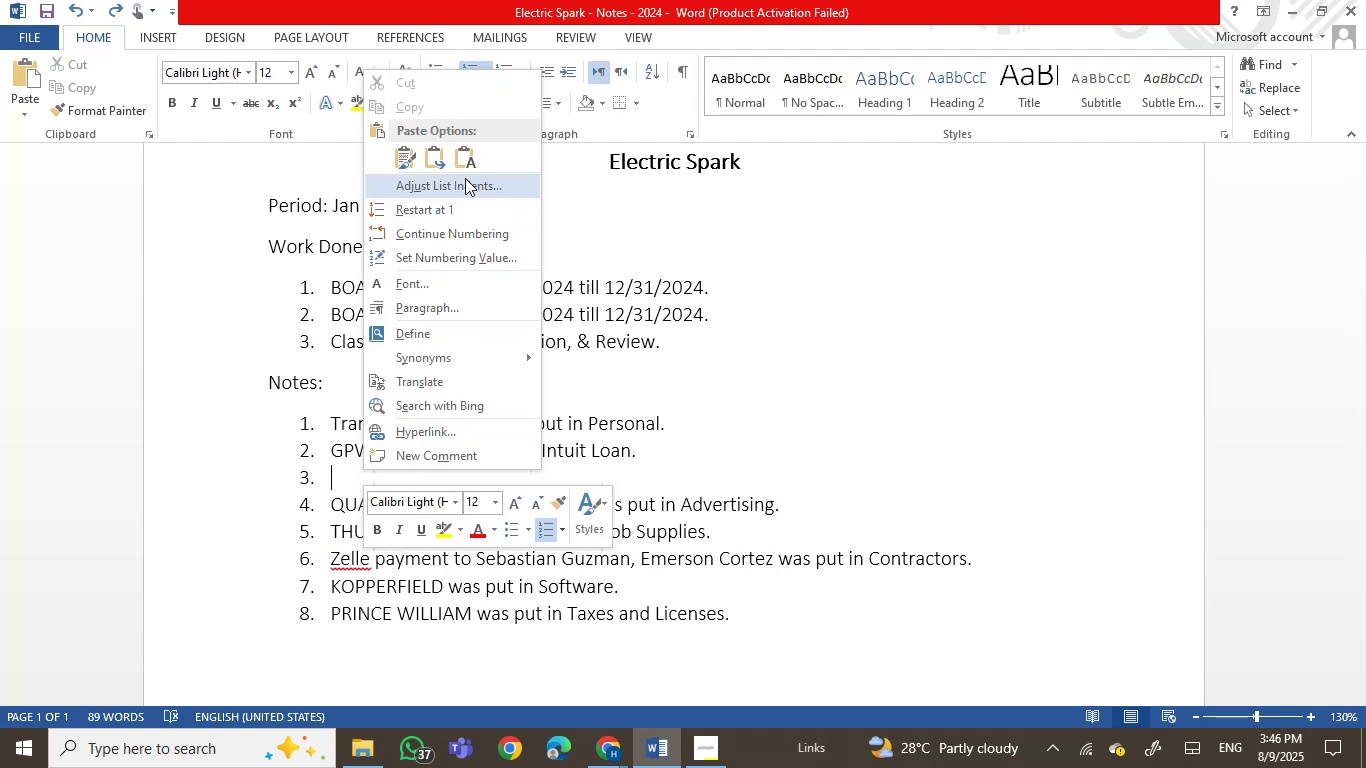 
left_click([464, 161])
 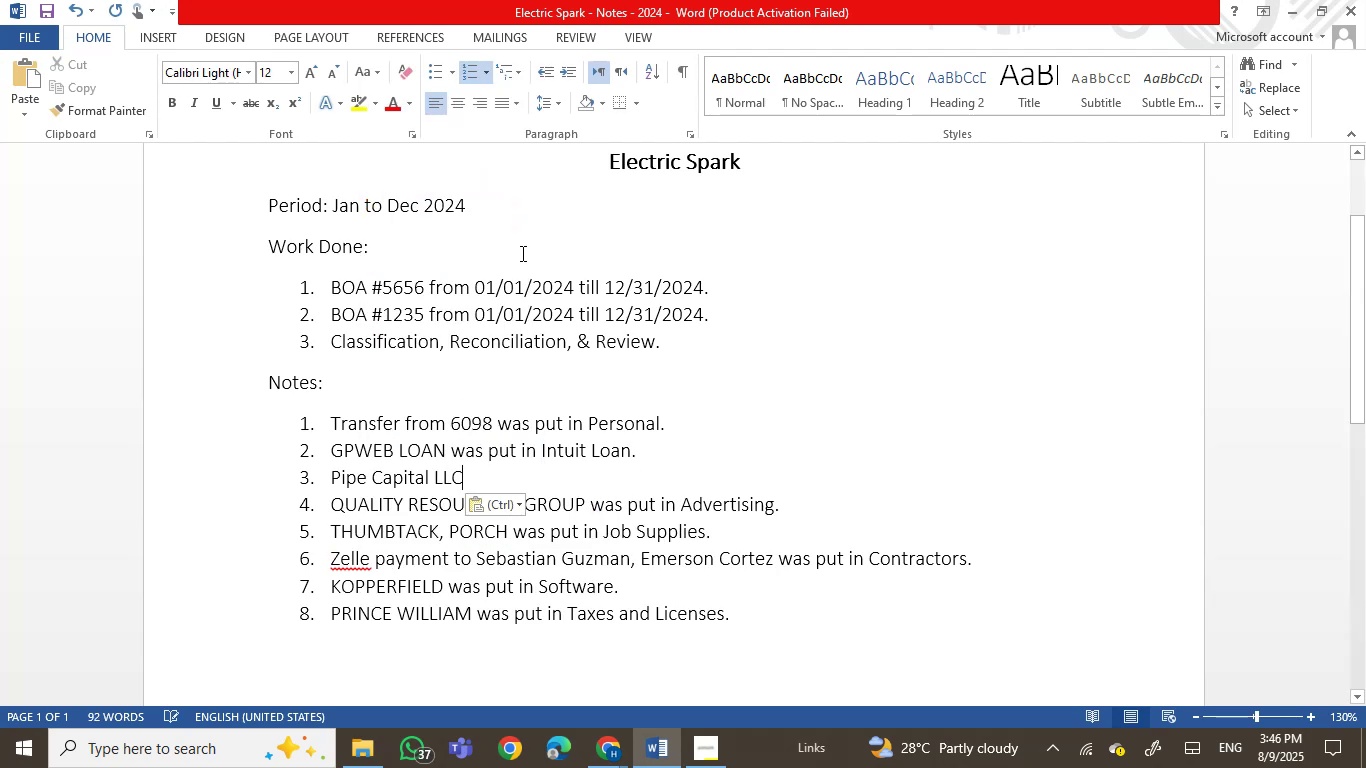 
type( was pt)
key(Backspace)
type(ut in Pipe Capital Loan.)
 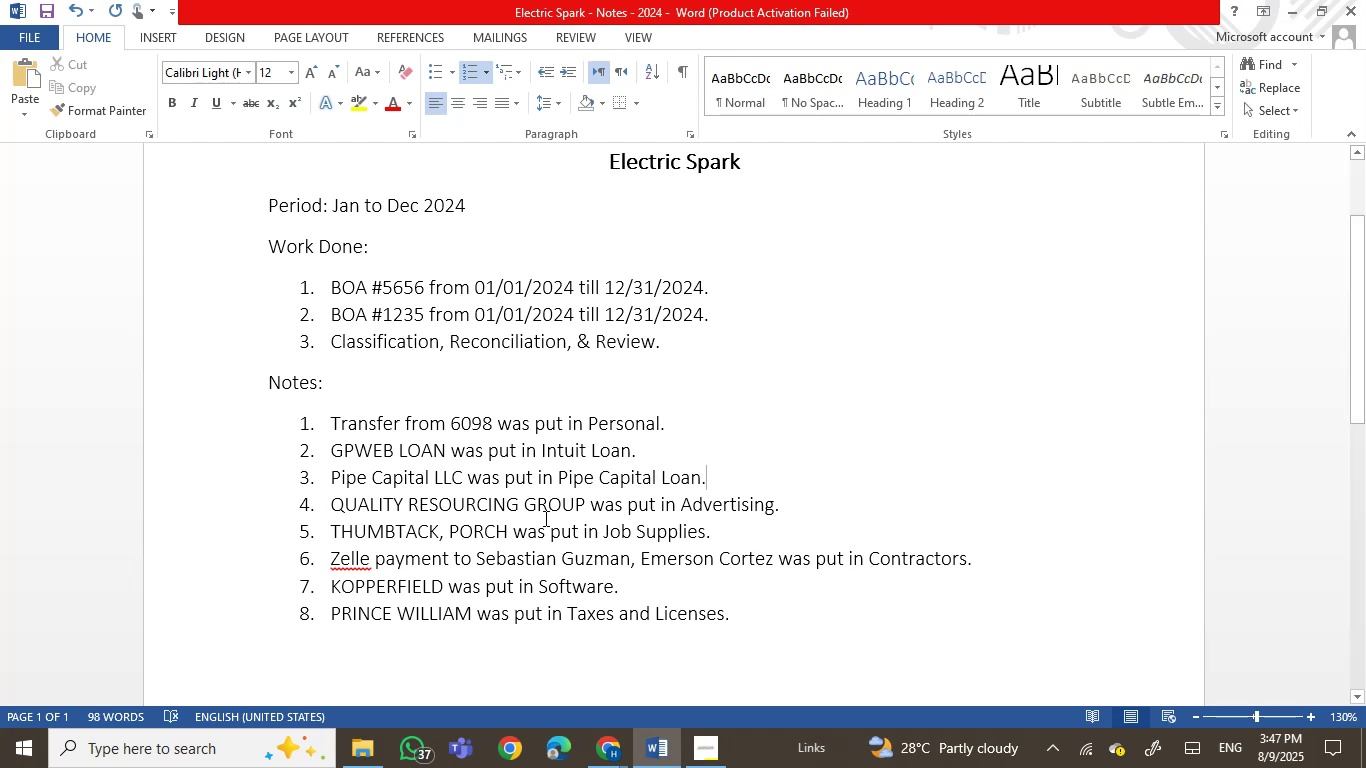 
left_click([640, 765])
 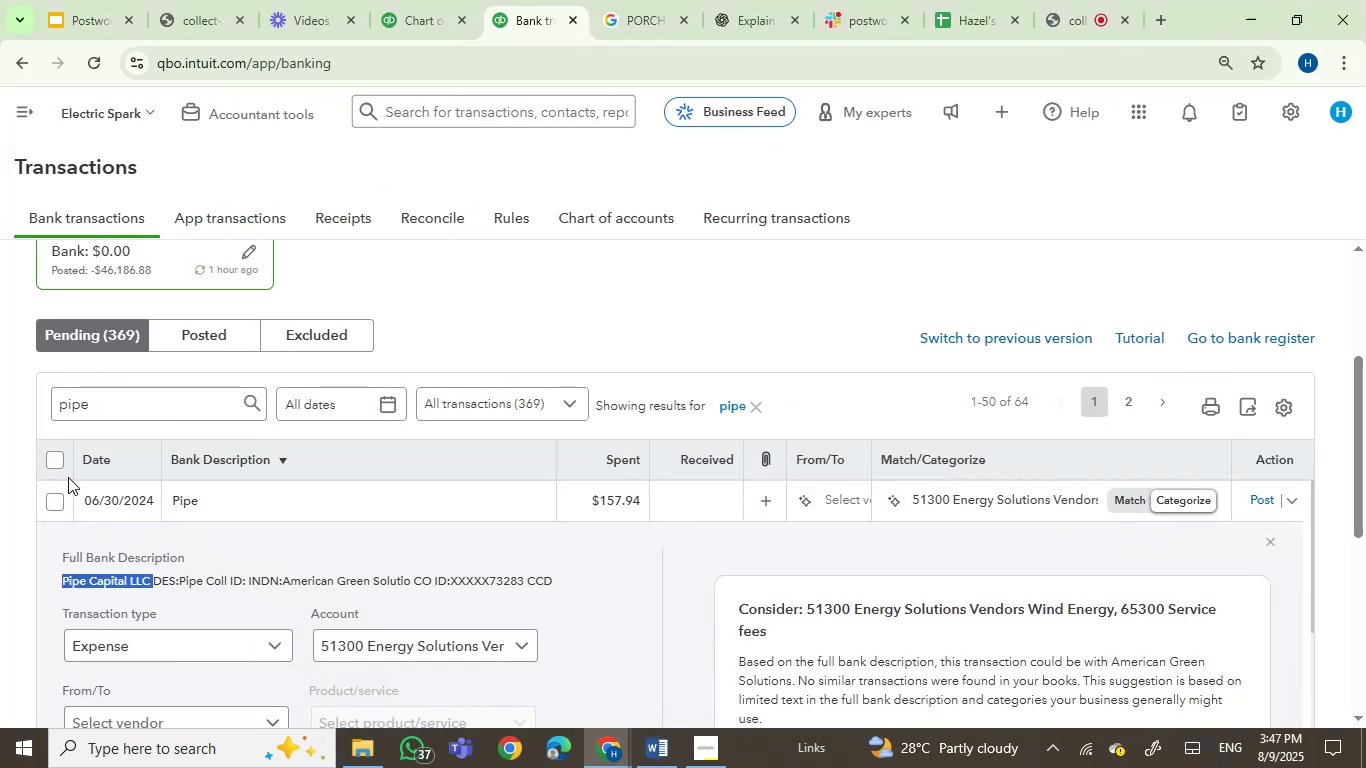 
left_click([58, 465])
 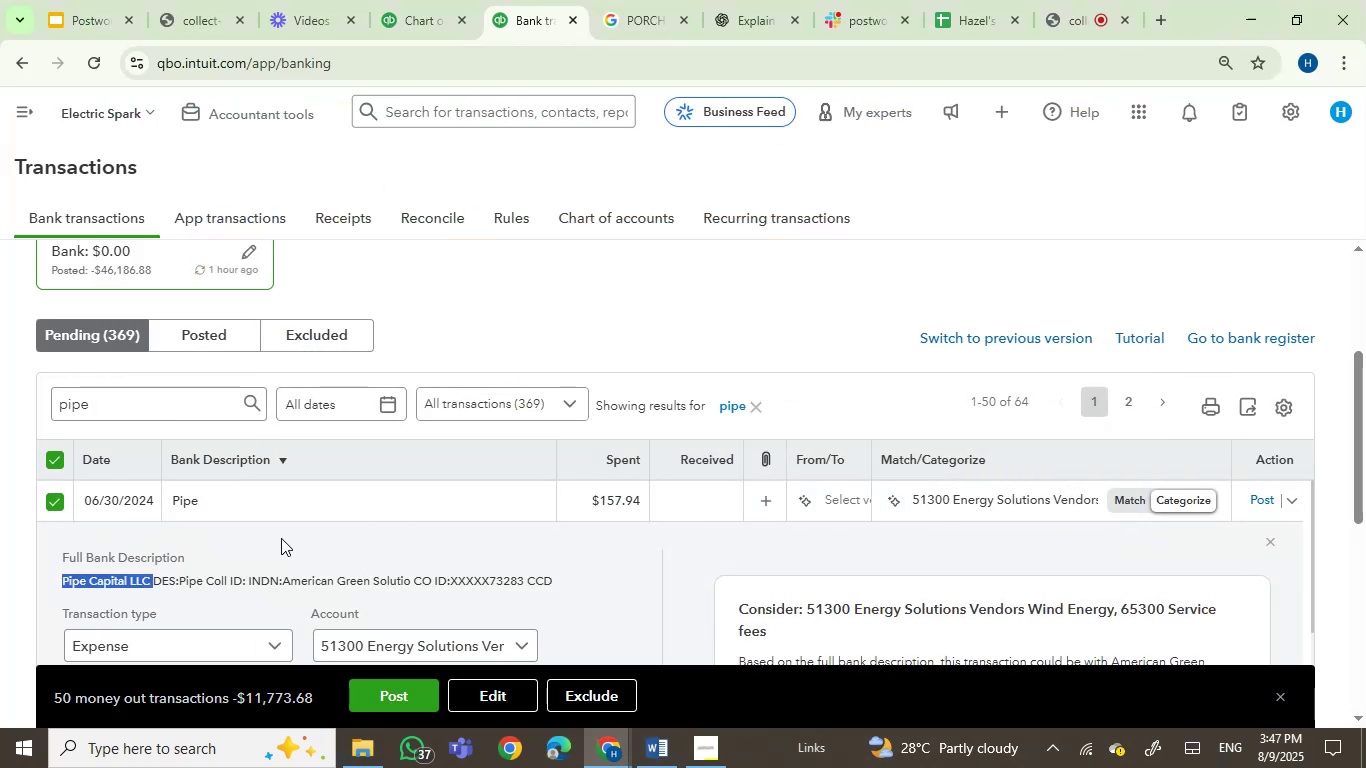 
left_click([337, 506])
 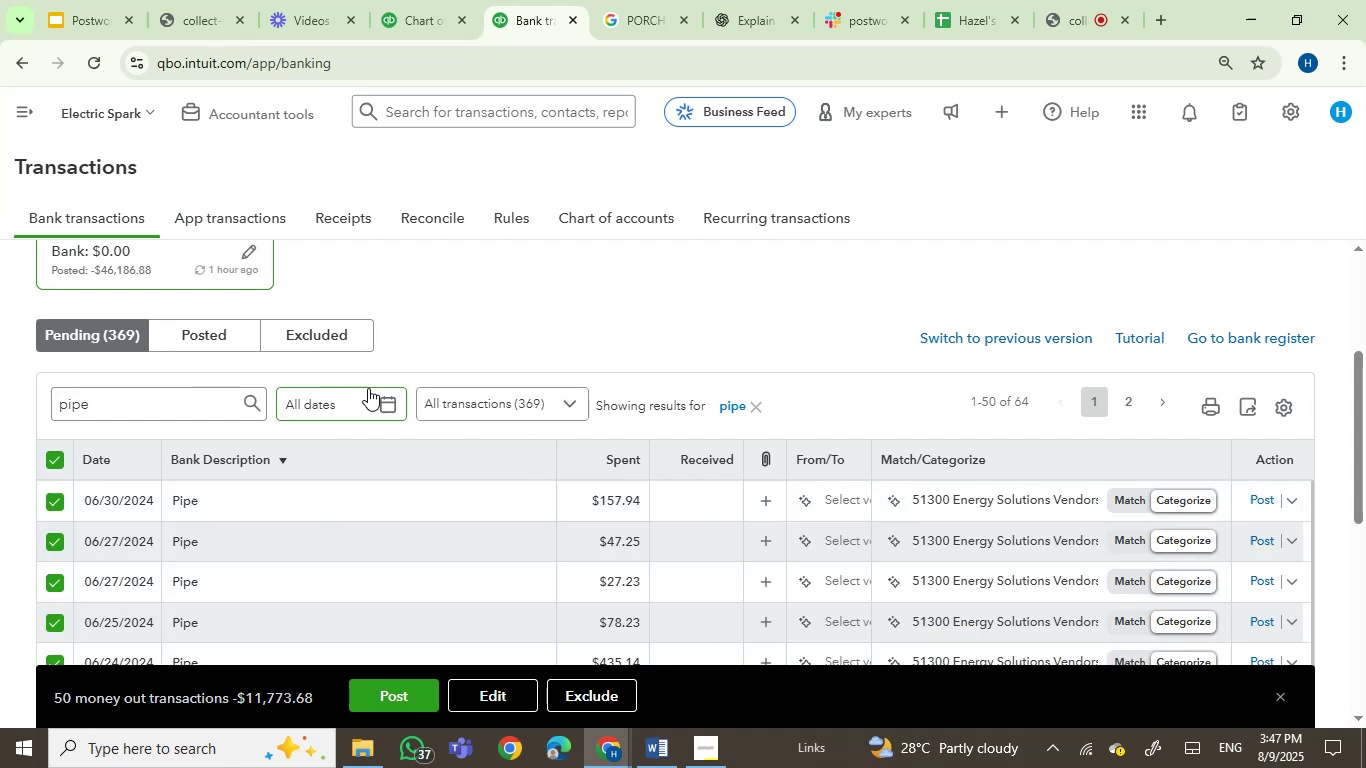 
scroll: coordinate [387, 462], scroll_direction: down, amount: 29.0
 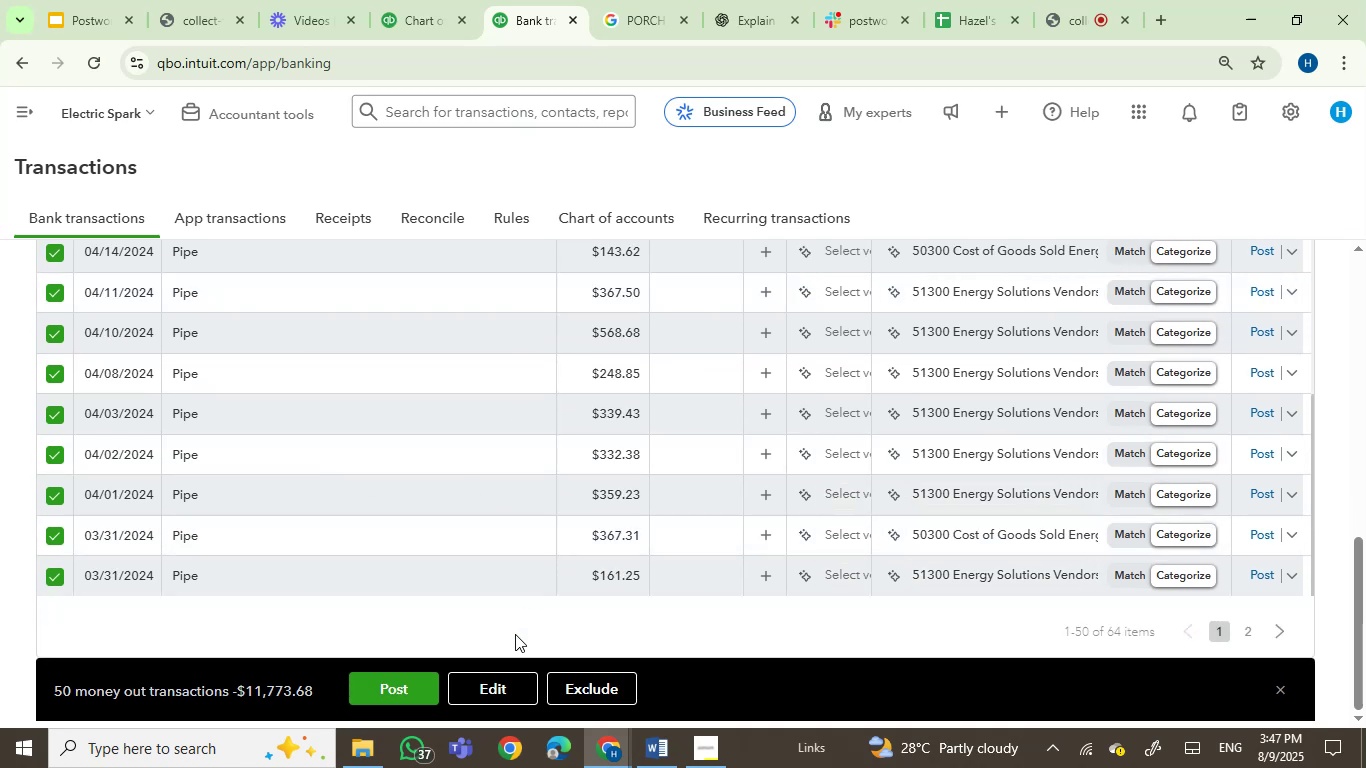 
left_click([484, 688])
 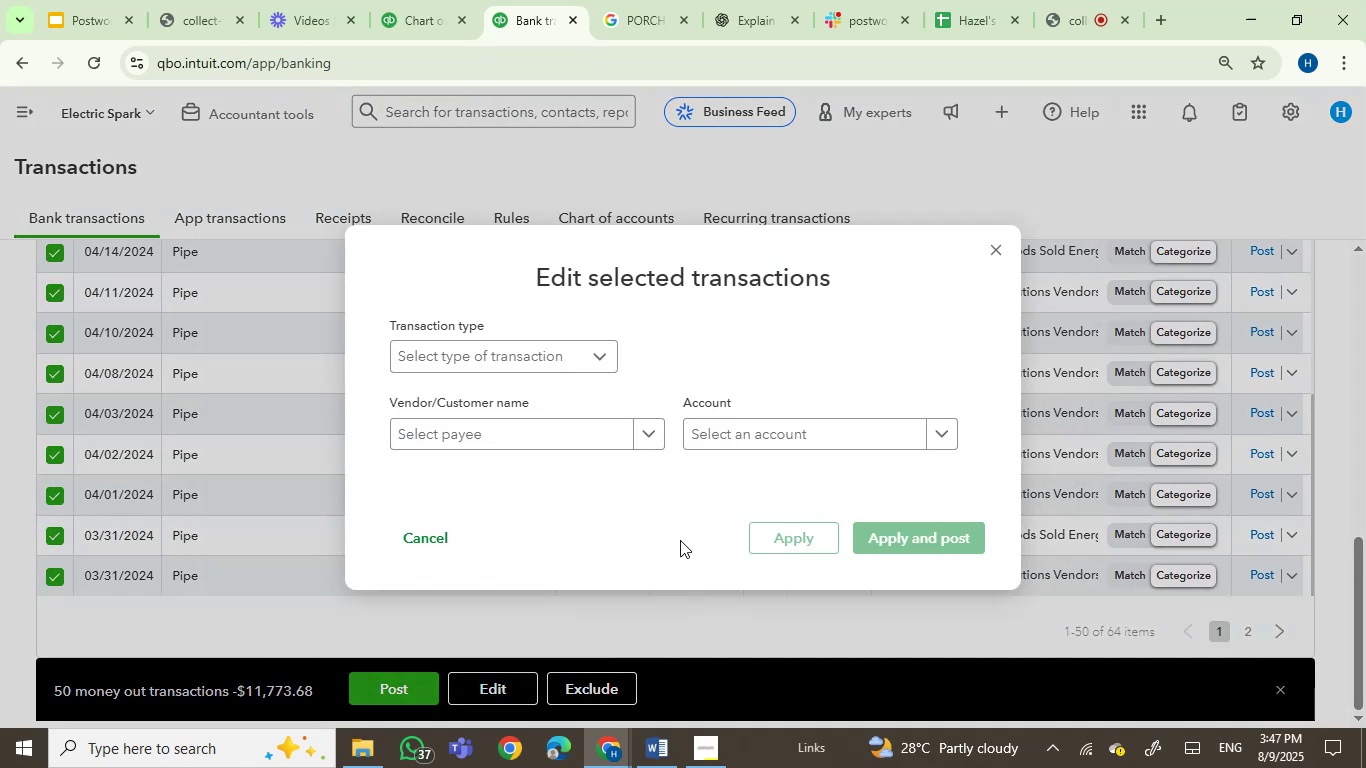 
left_click([549, 434])
 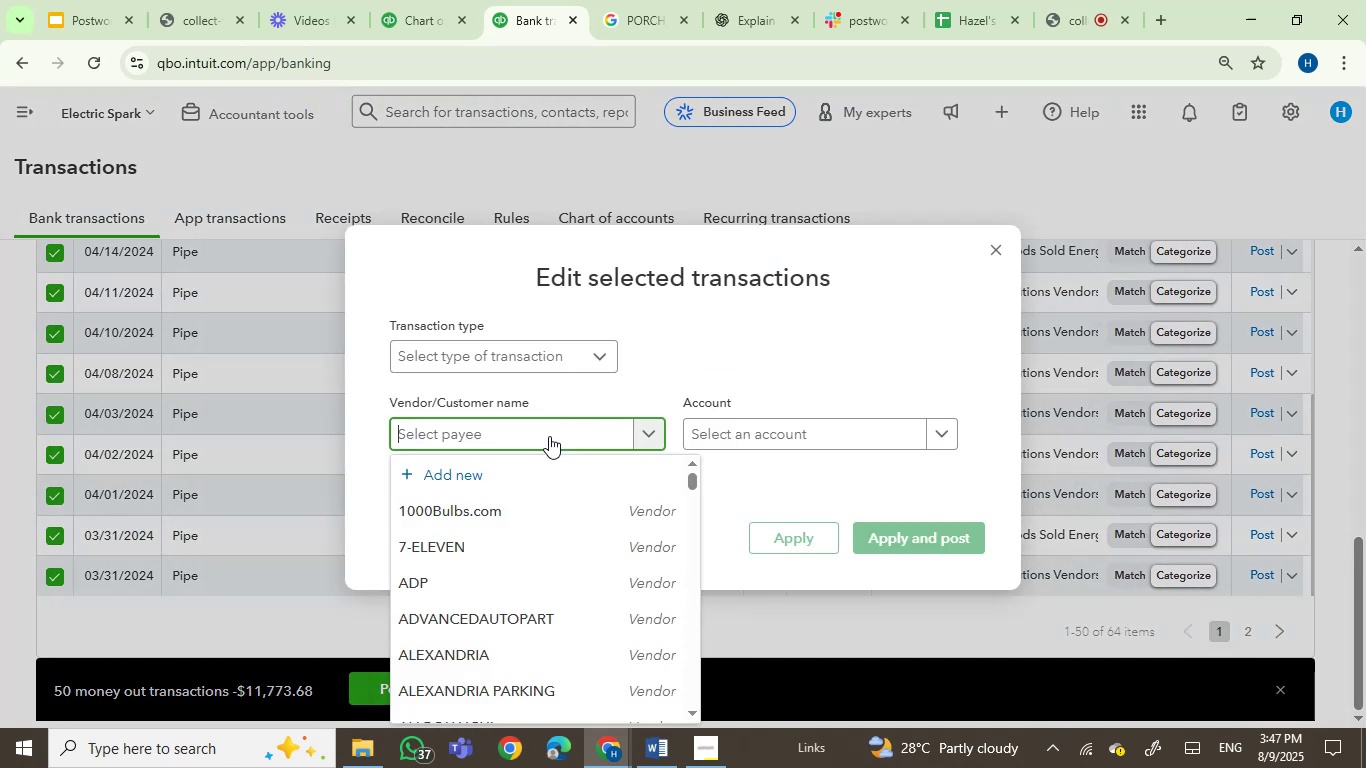 
type(pi)
key(Backspace)
type(ipe)
key(Backspace)
key(Backspace)
key(Backspace)
key(Backspace)
key(Backspace)
type(pipe)
 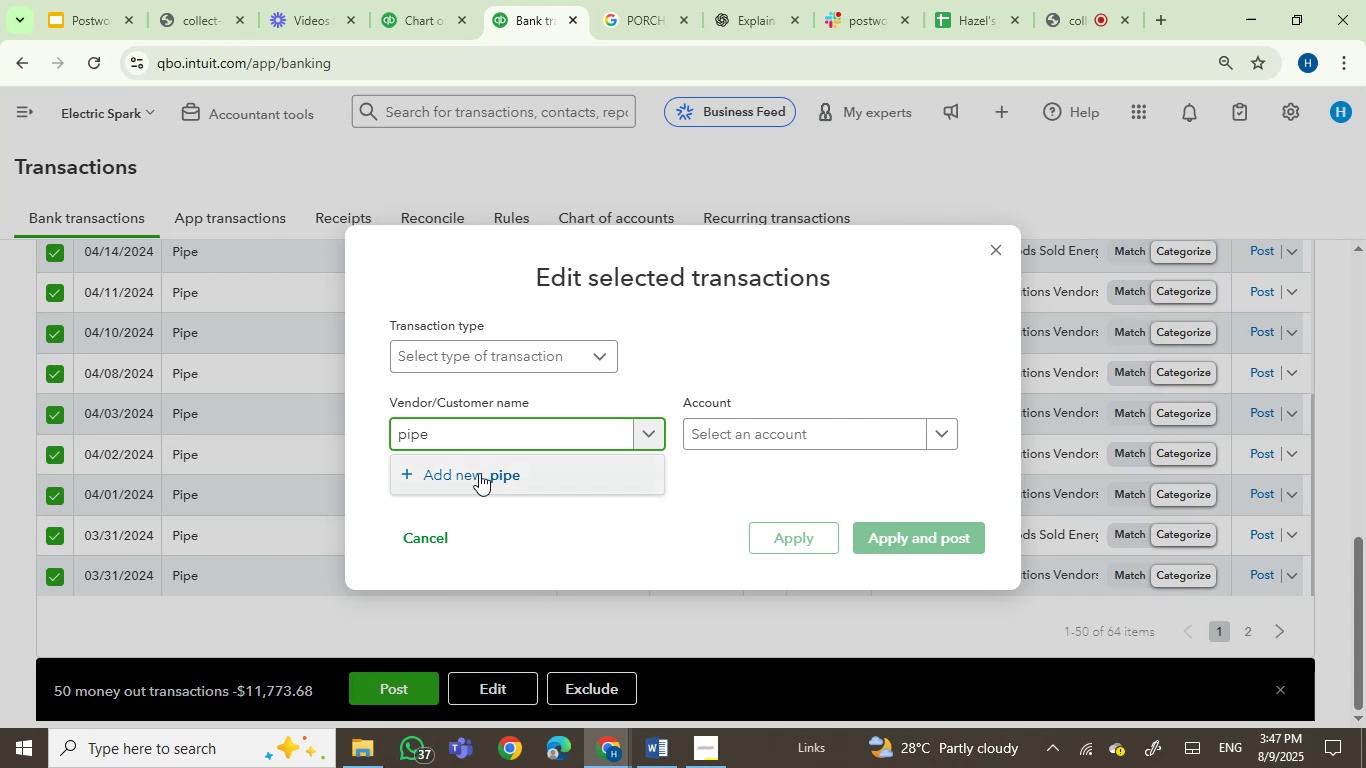 
left_click_drag(start_coordinate=[453, 440], to_coordinate=[361, 433])
 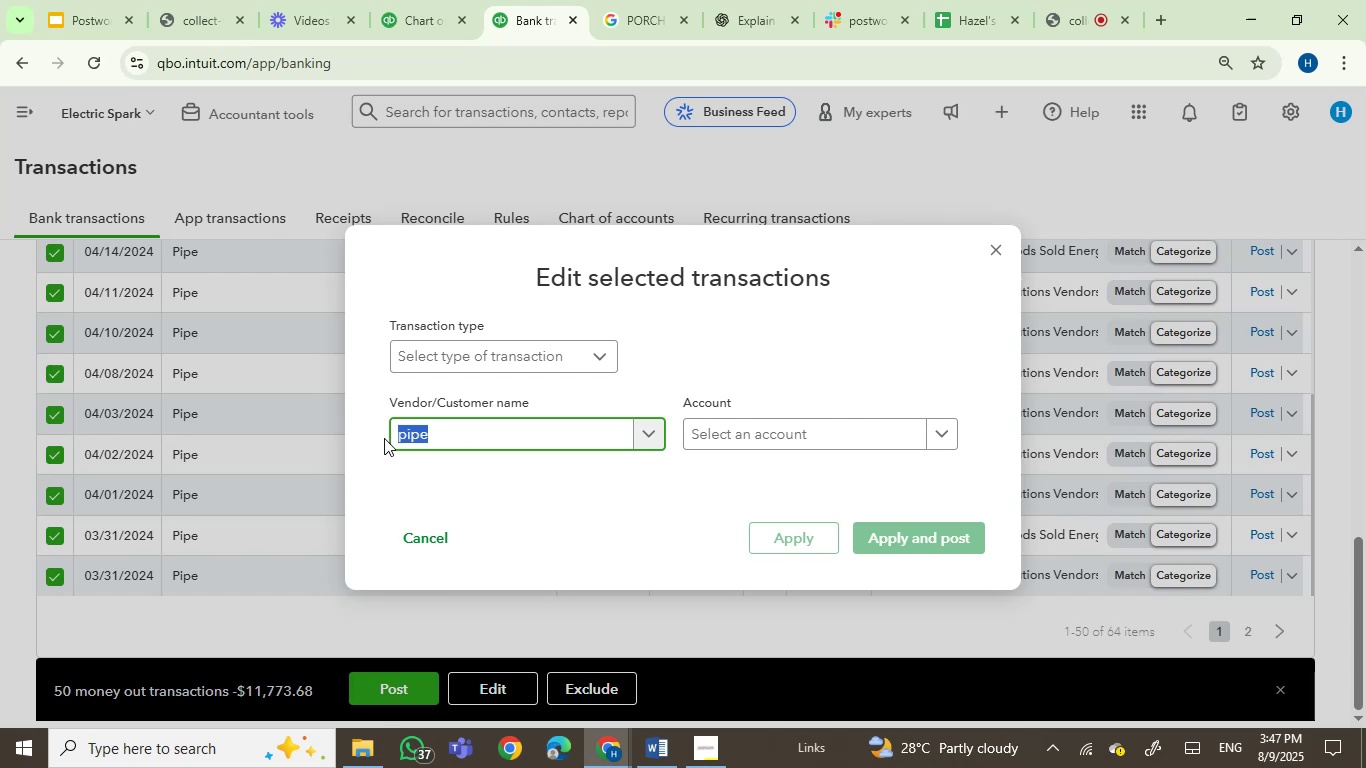 
key(Backspace)
 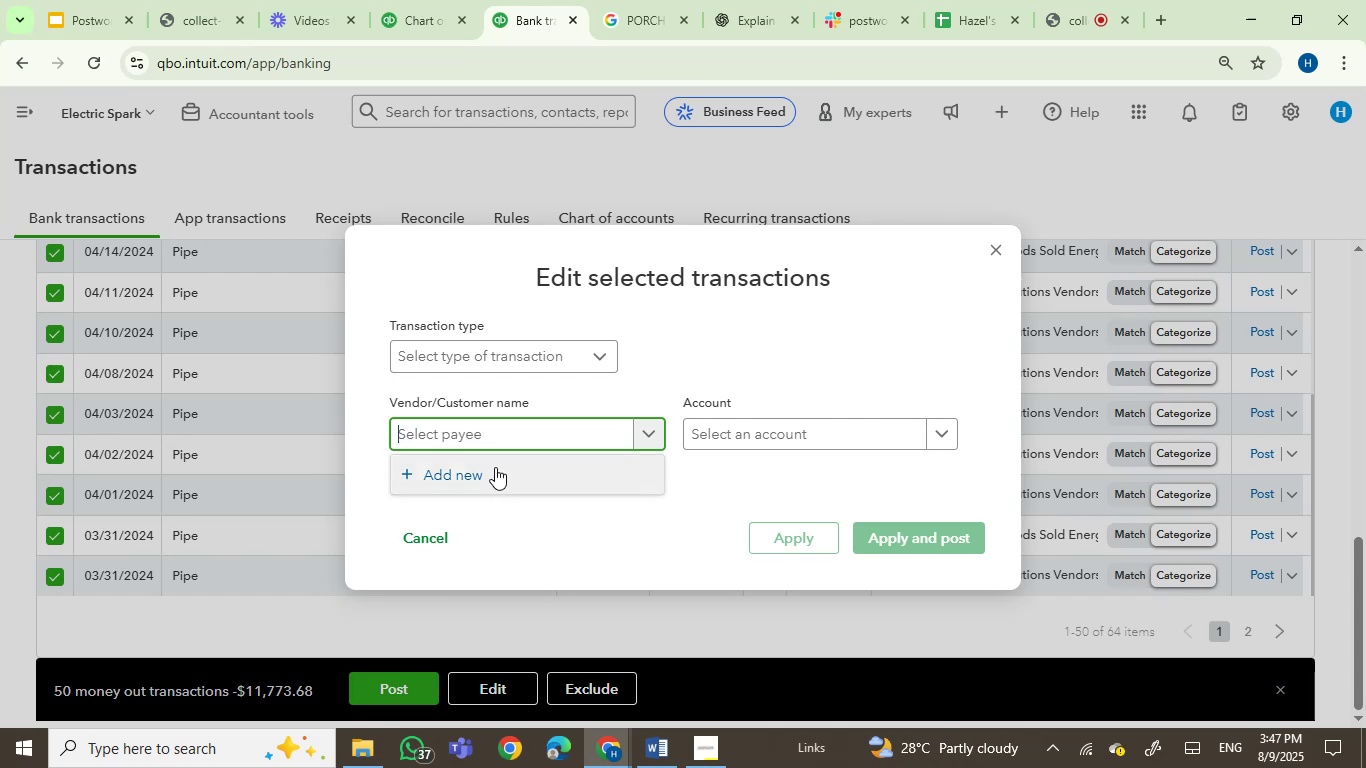 
left_click([492, 475])
 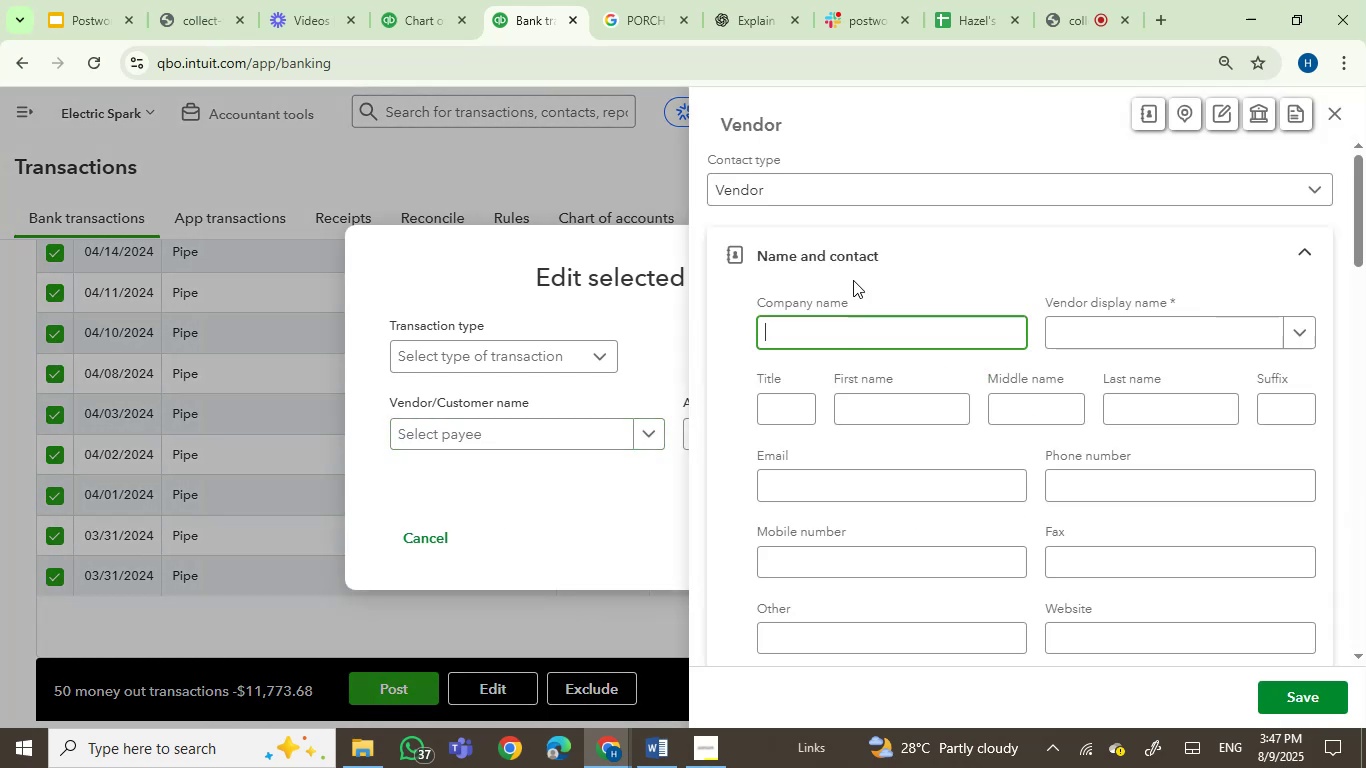 
key(Control+V)
 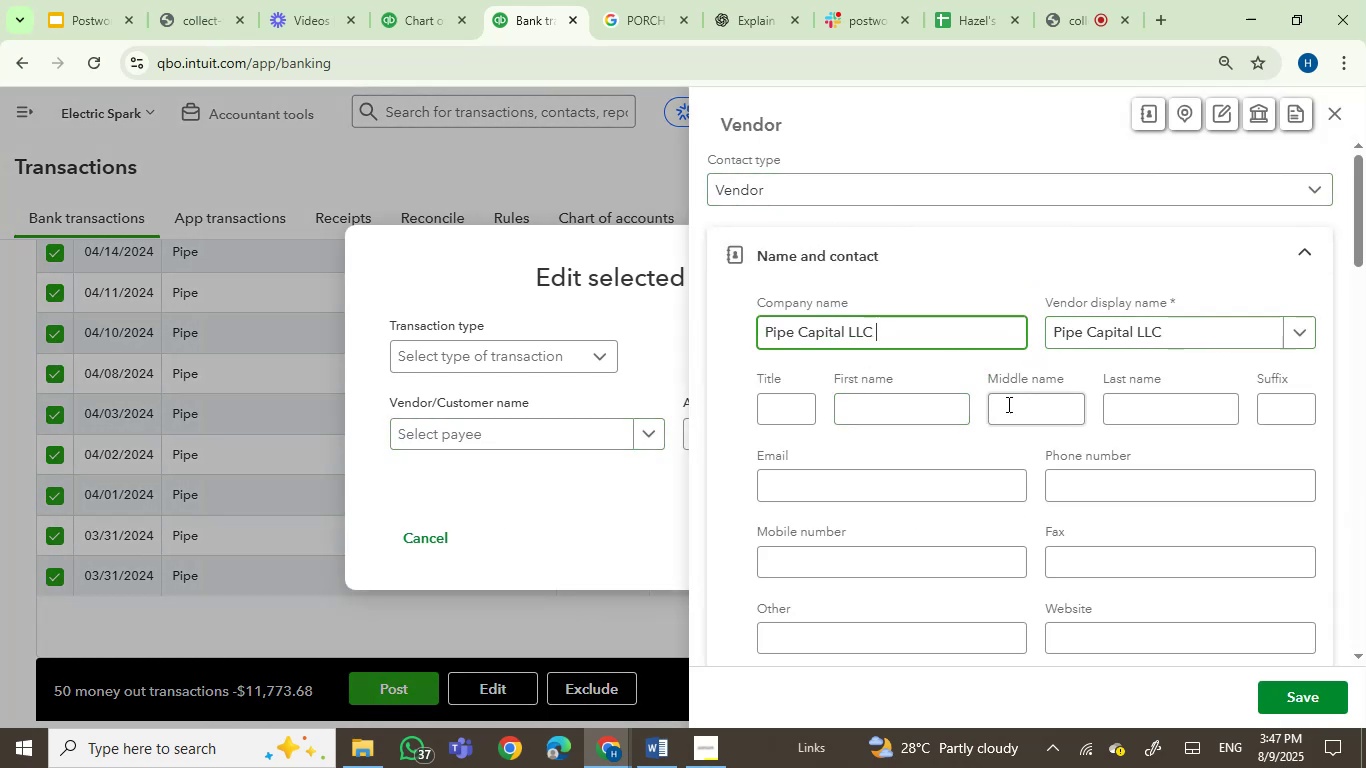 
left_click([892, 409])
 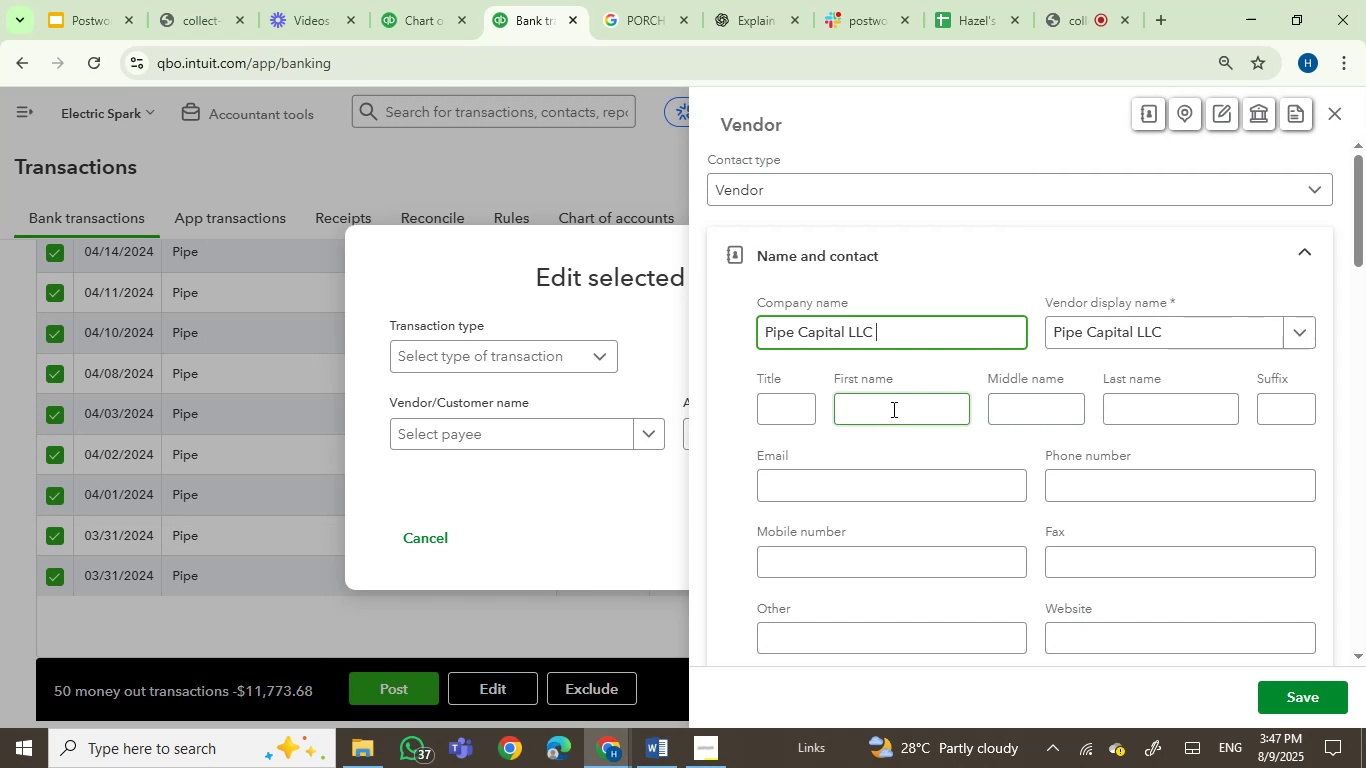 
key(Control+V)
 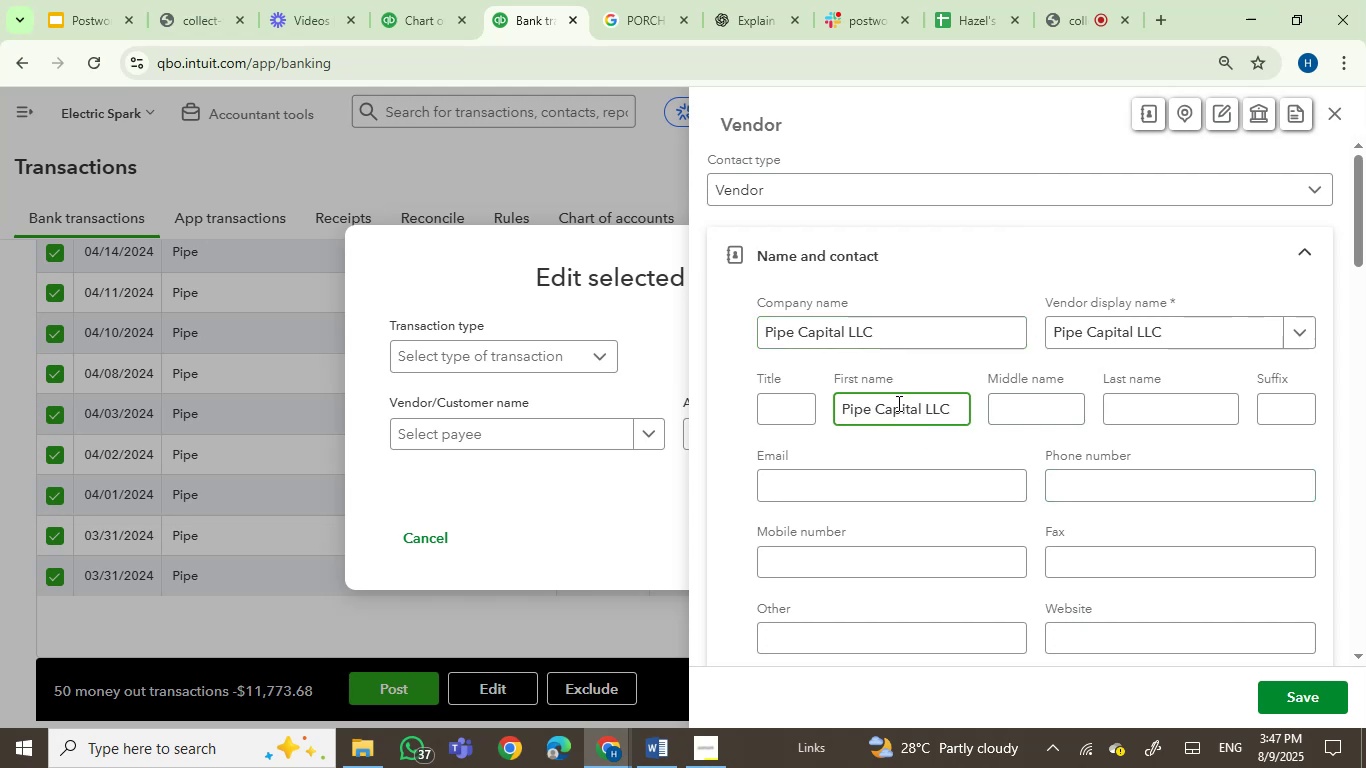 
double_click([897, 406])
 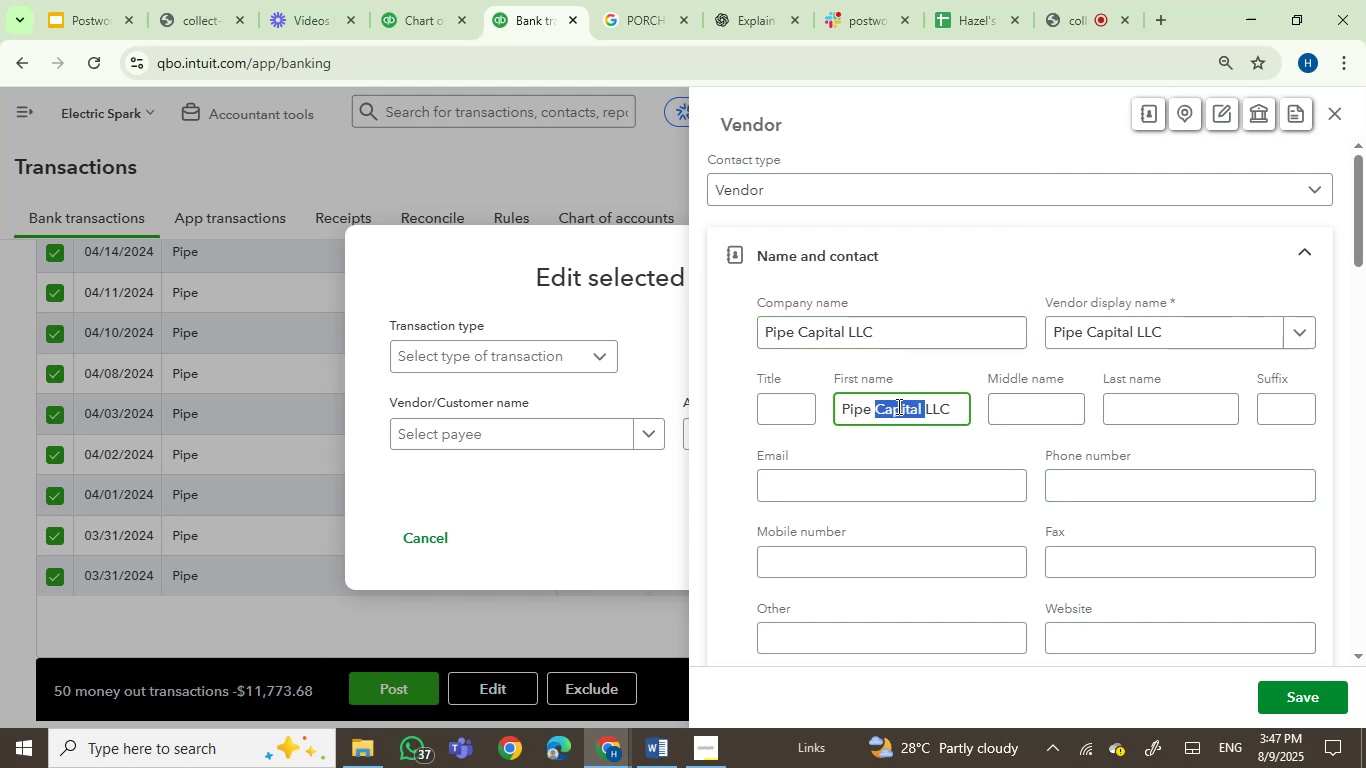 
key(Control+X)
 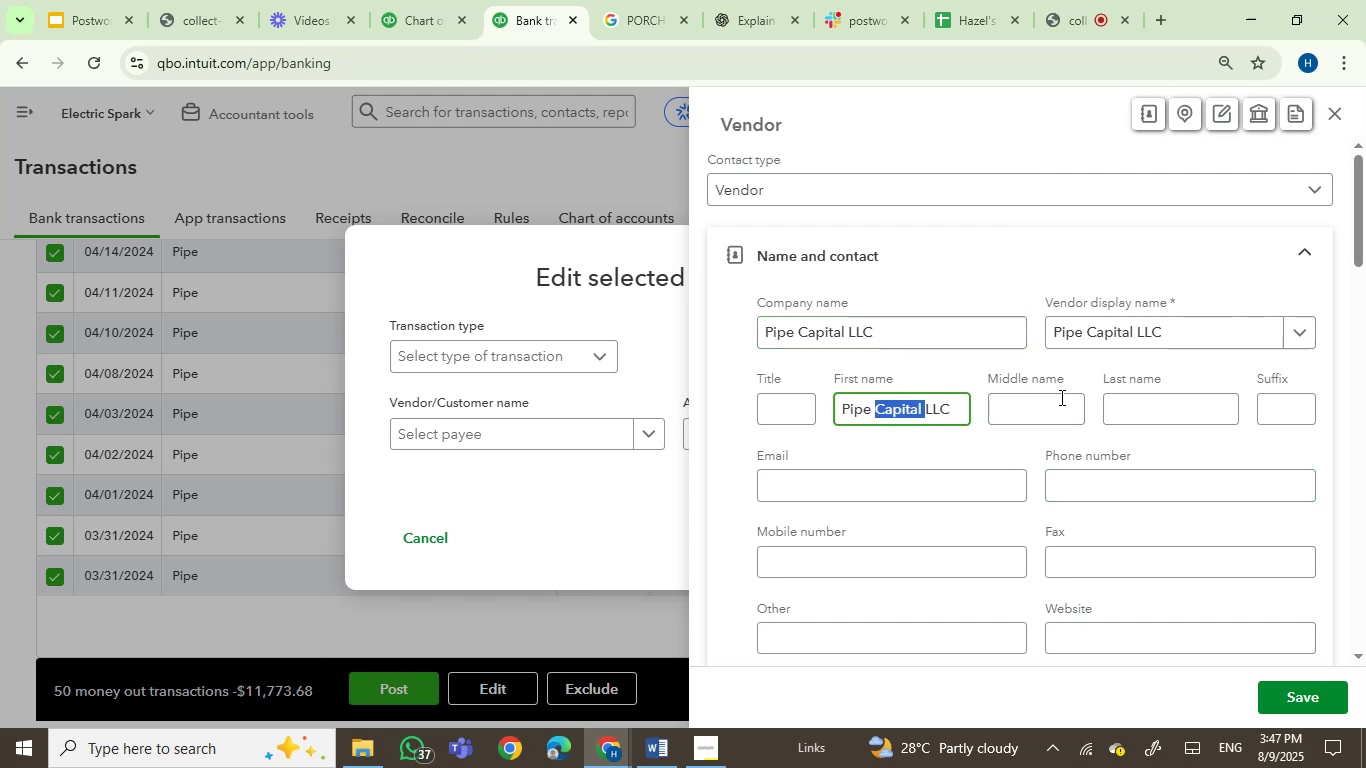 
key(Control+V)
 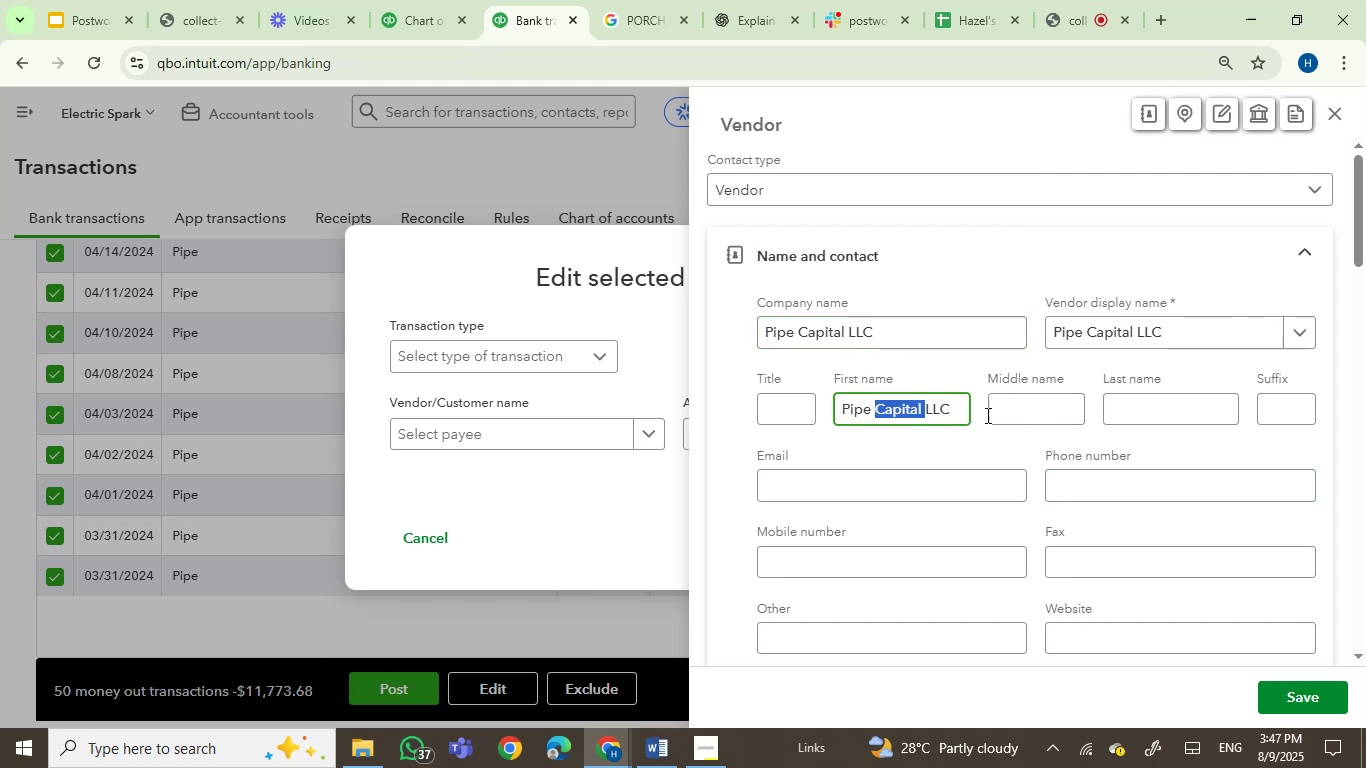 
left_click([1029, 408])
 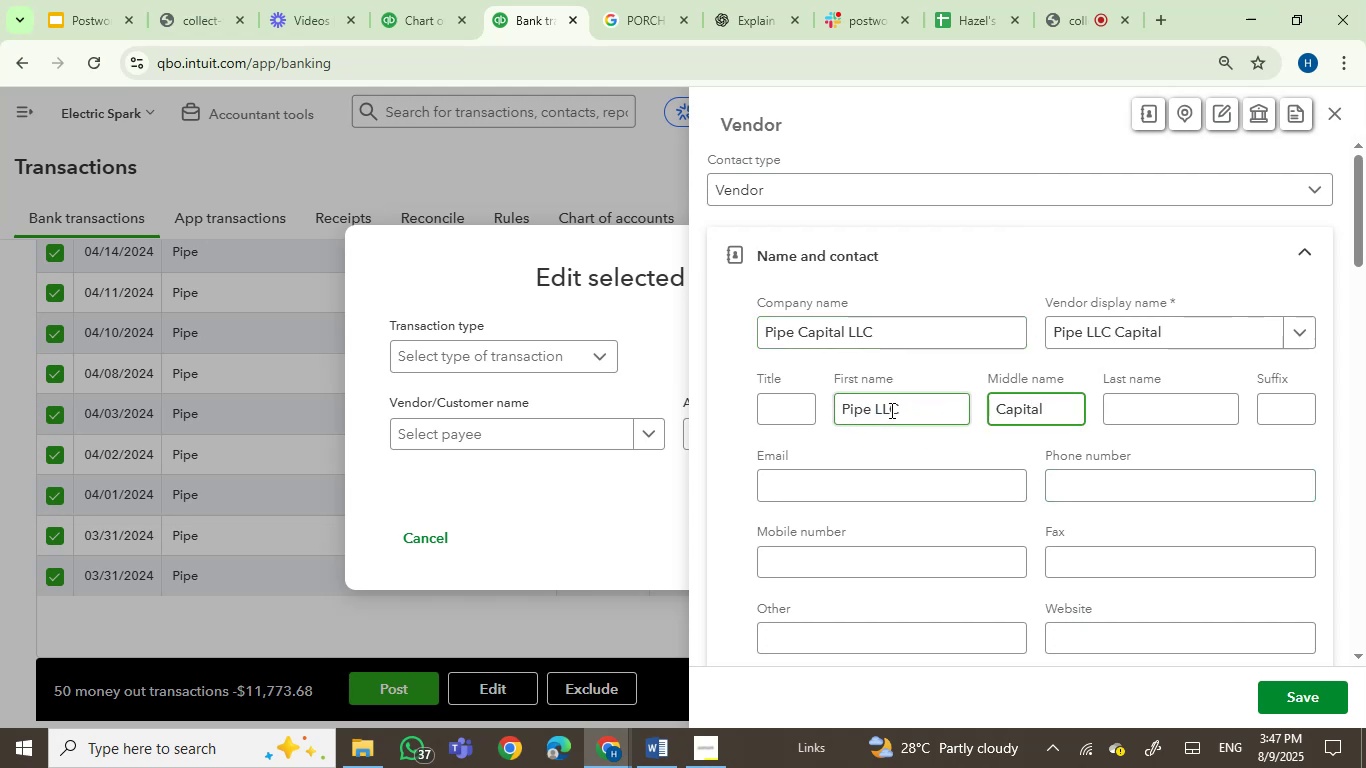 
double_click([890, 410])
 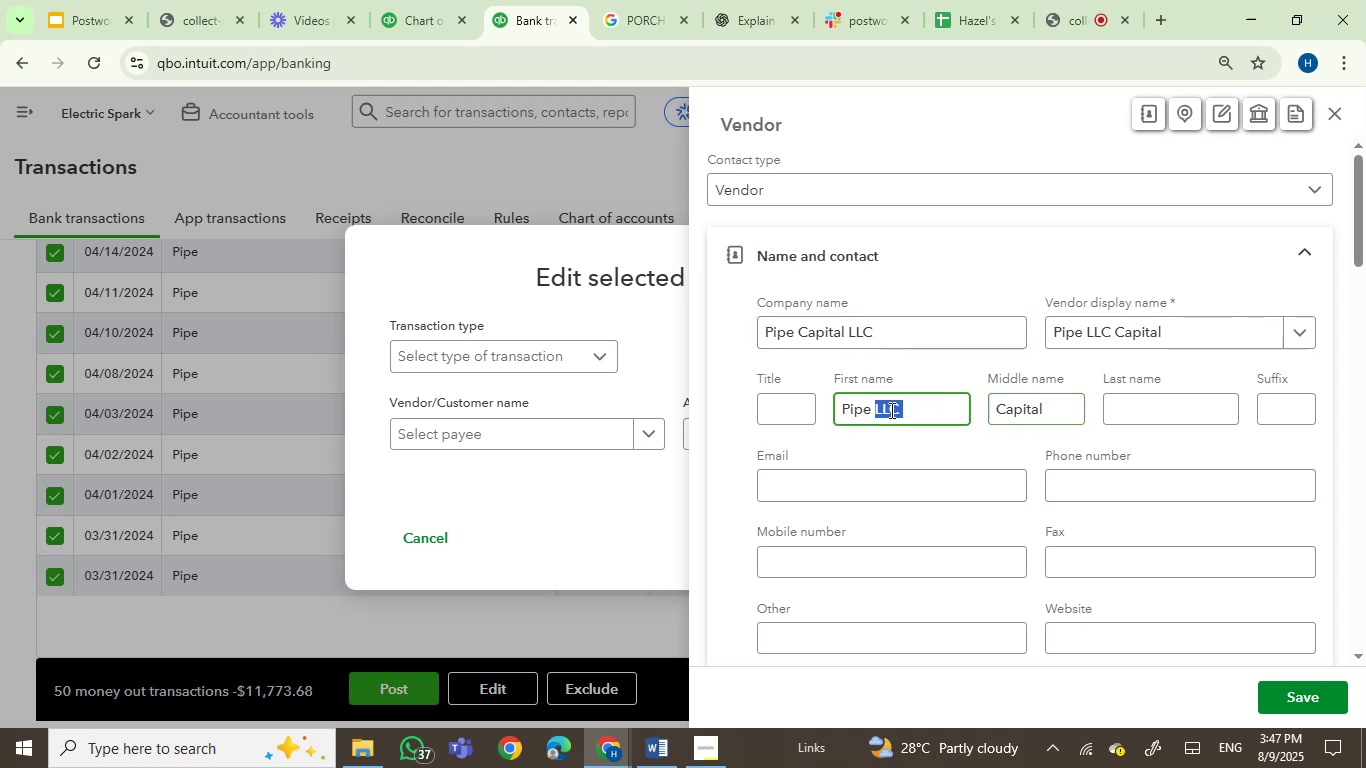 
key(Control+X)
 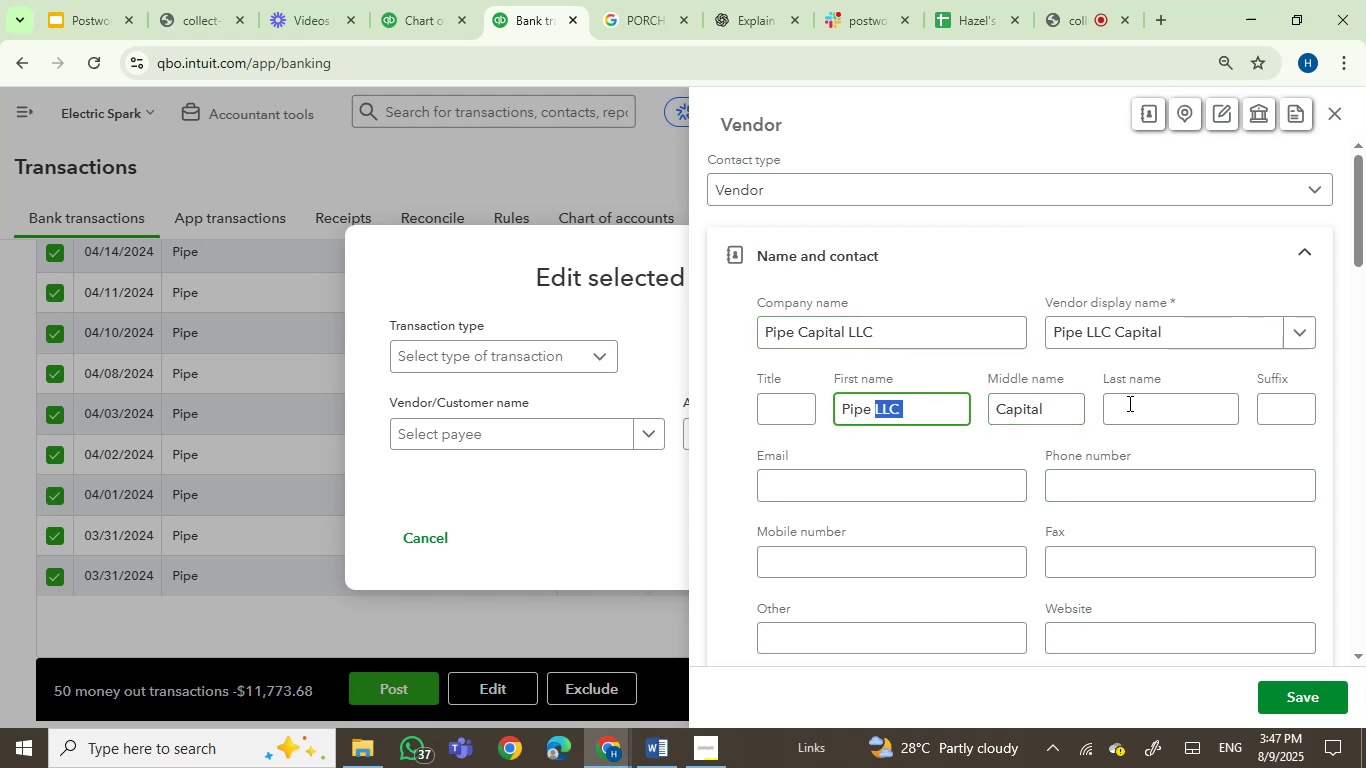 
left_click([1136, 403])
 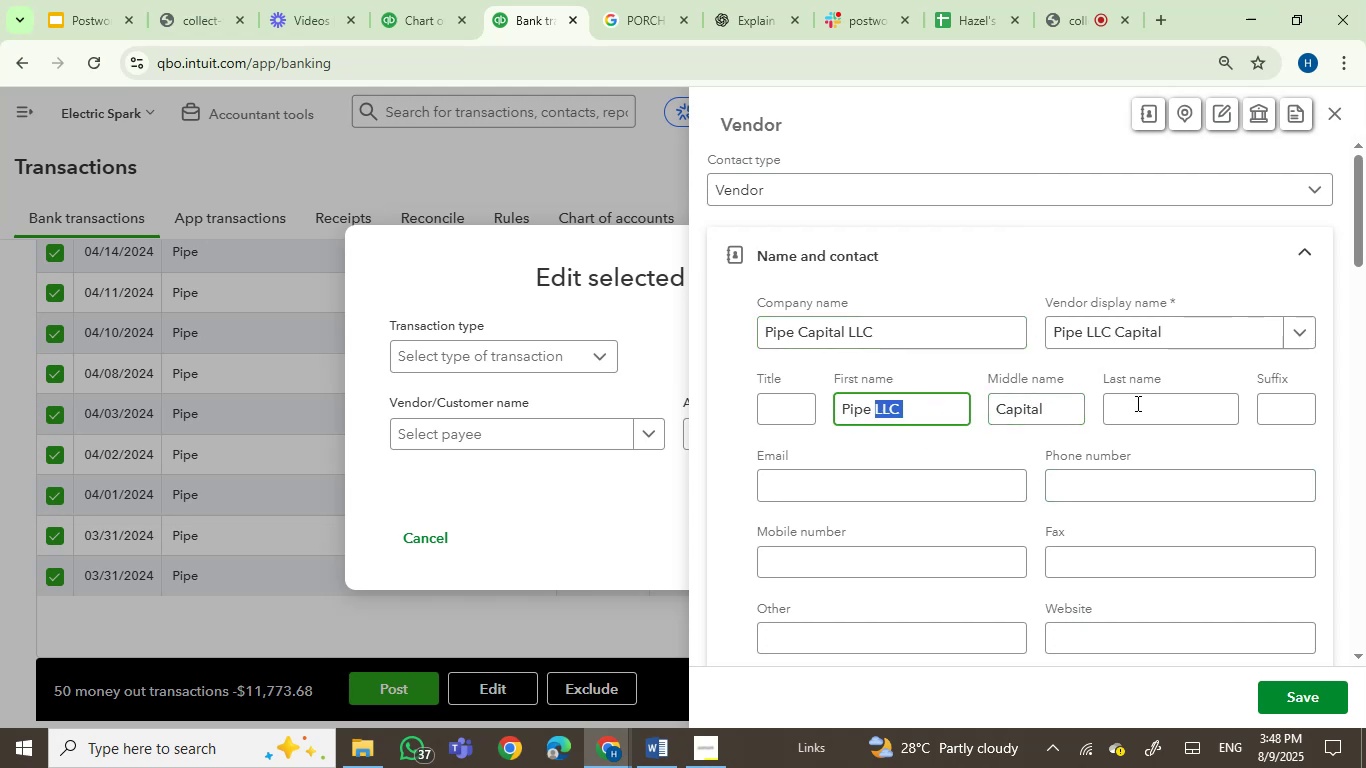 
key(Control+V)
 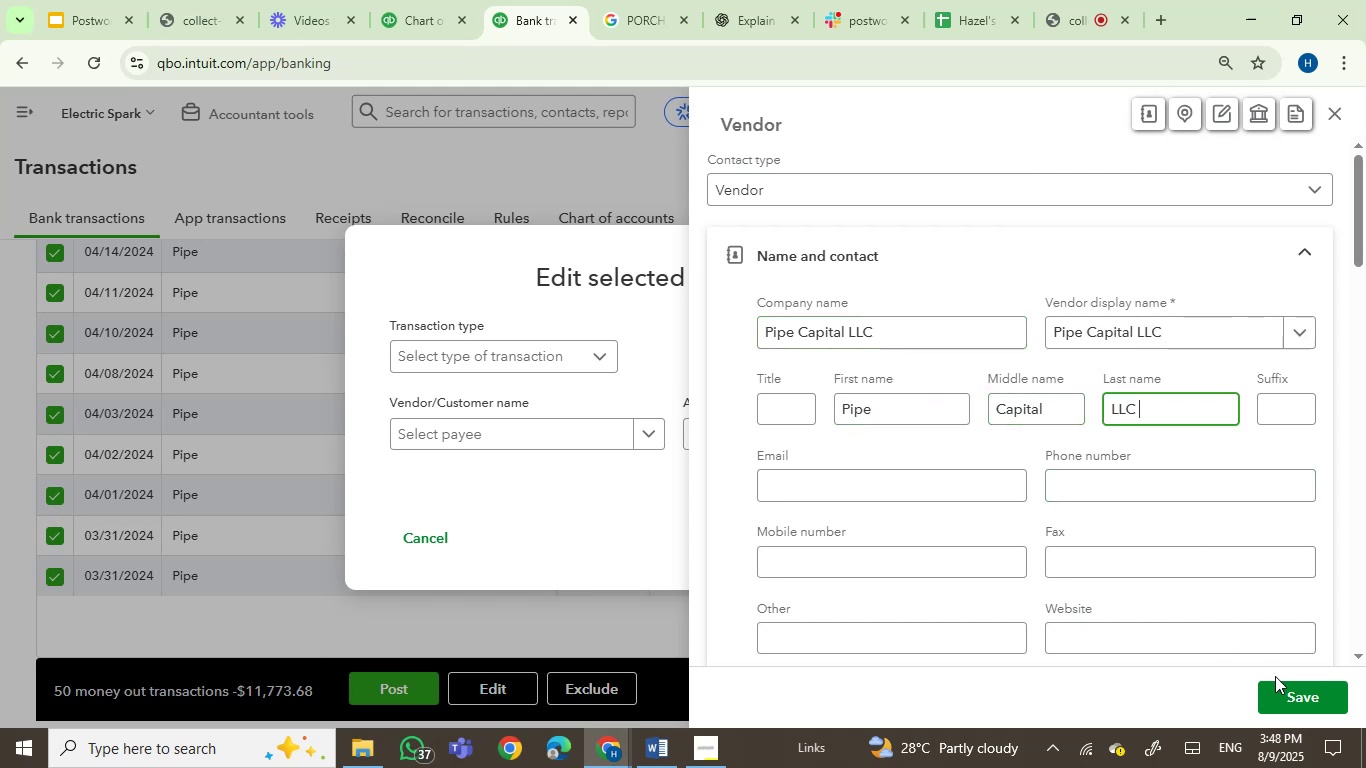 
left_click([1286, 701])
 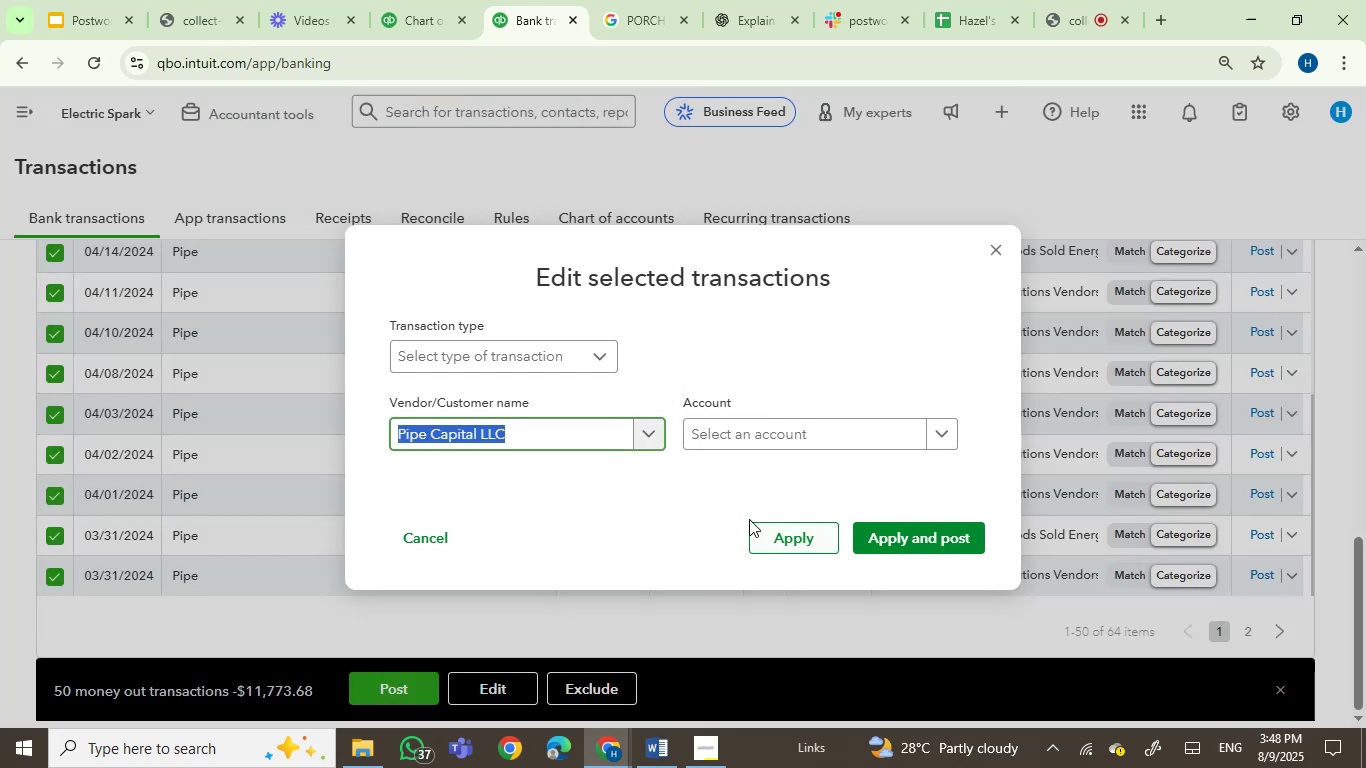 
left_click([728, 425])
 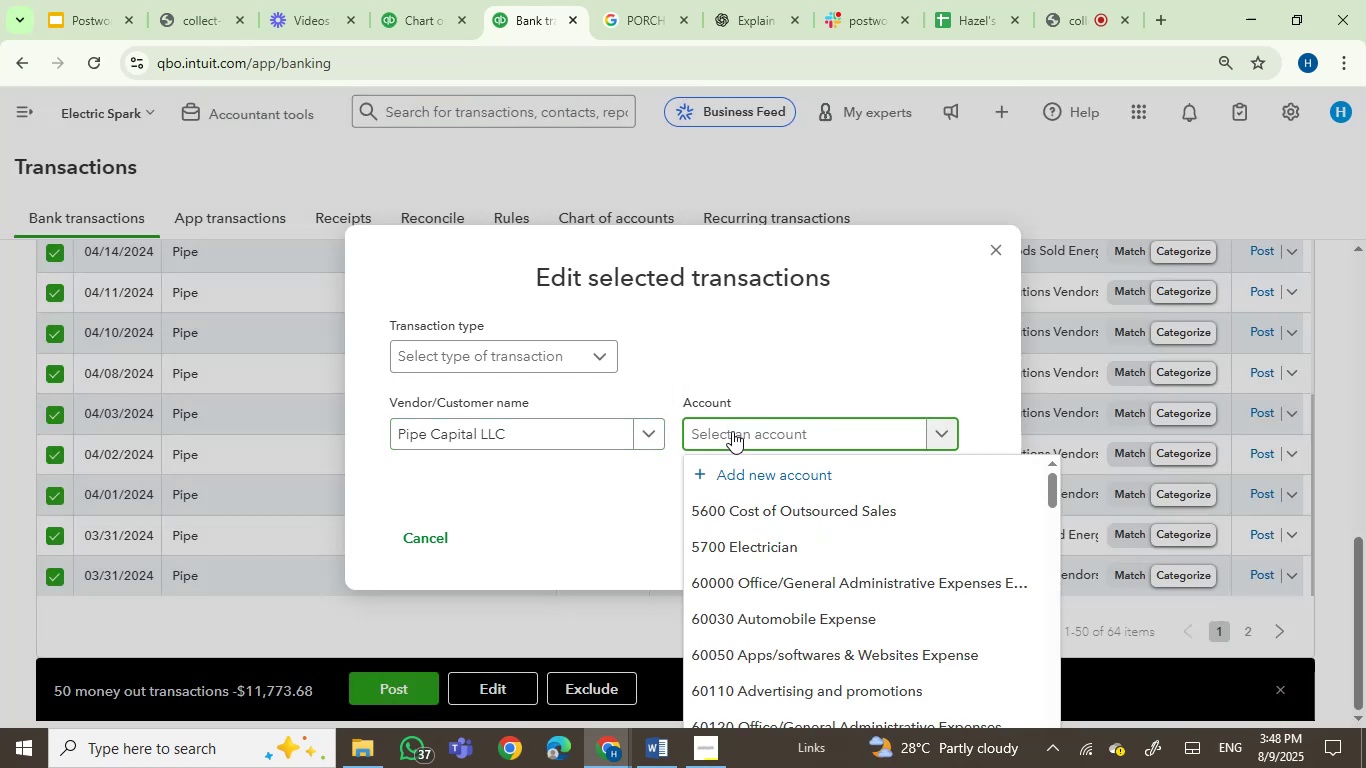 
type(pipe)
 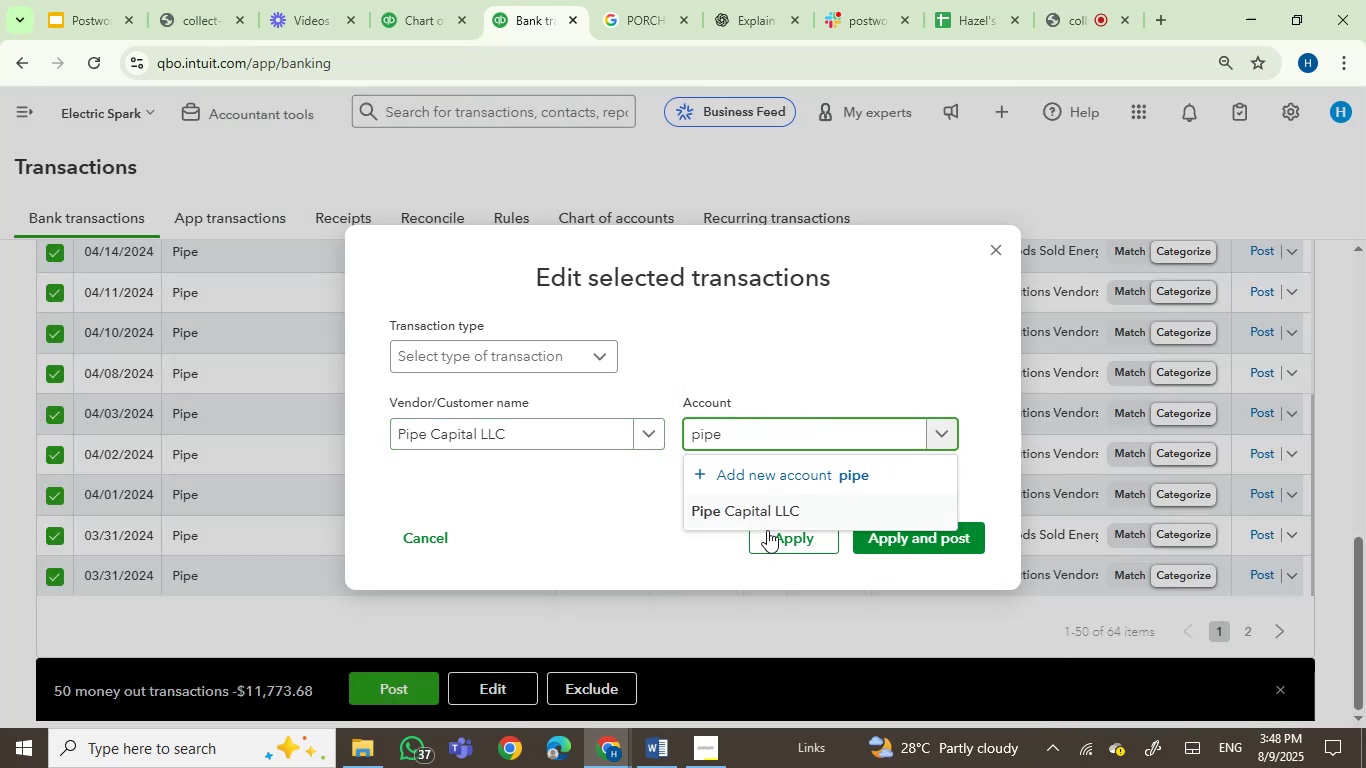 
left_click([776, 505])
 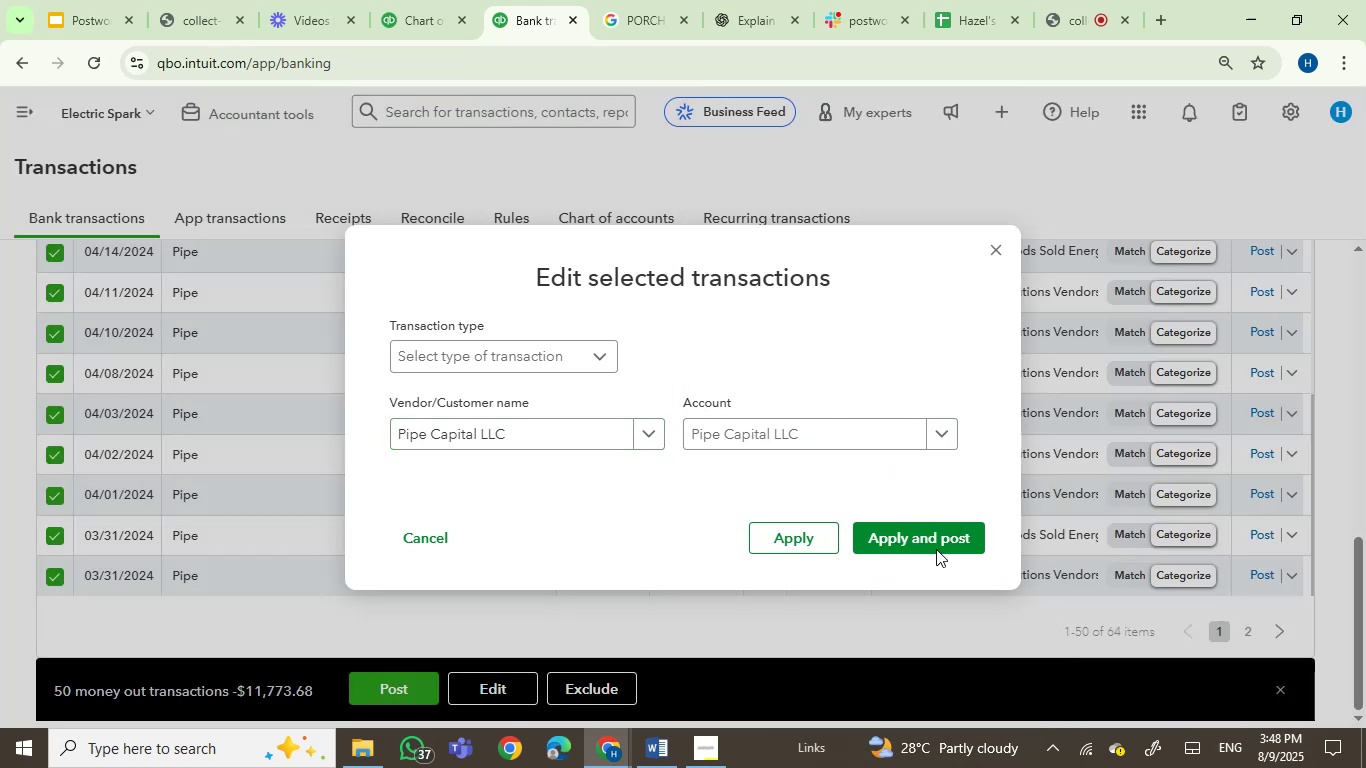 
left_click([935, 546])
 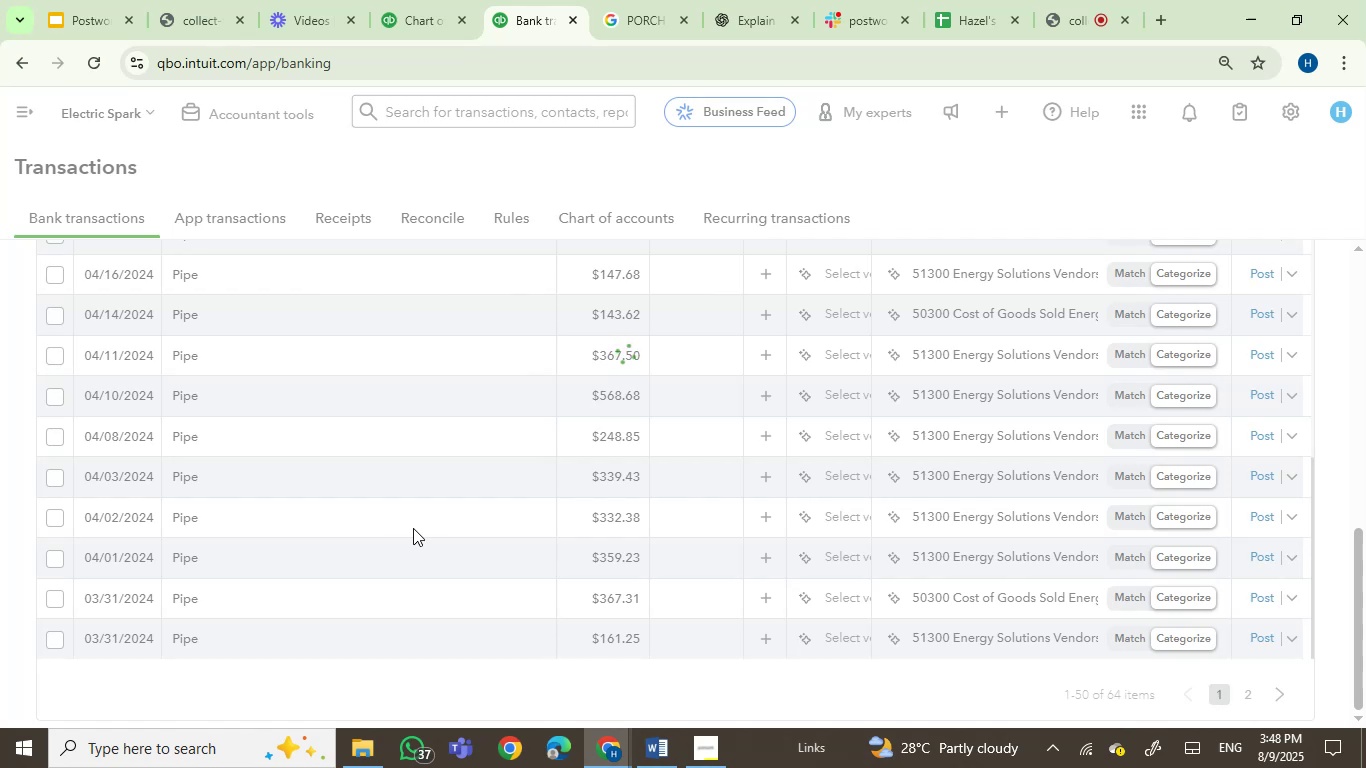 
wait(10.09)
 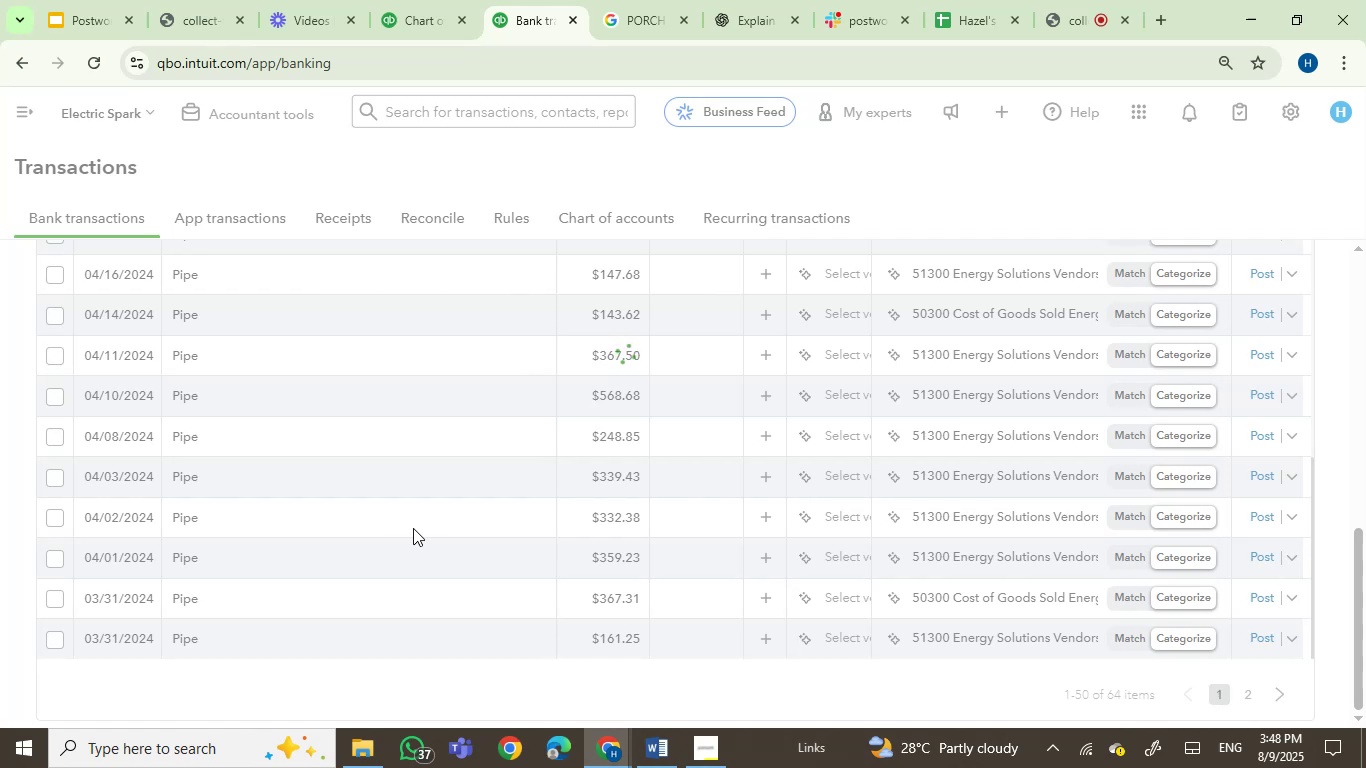 
left_click([652, 763])
 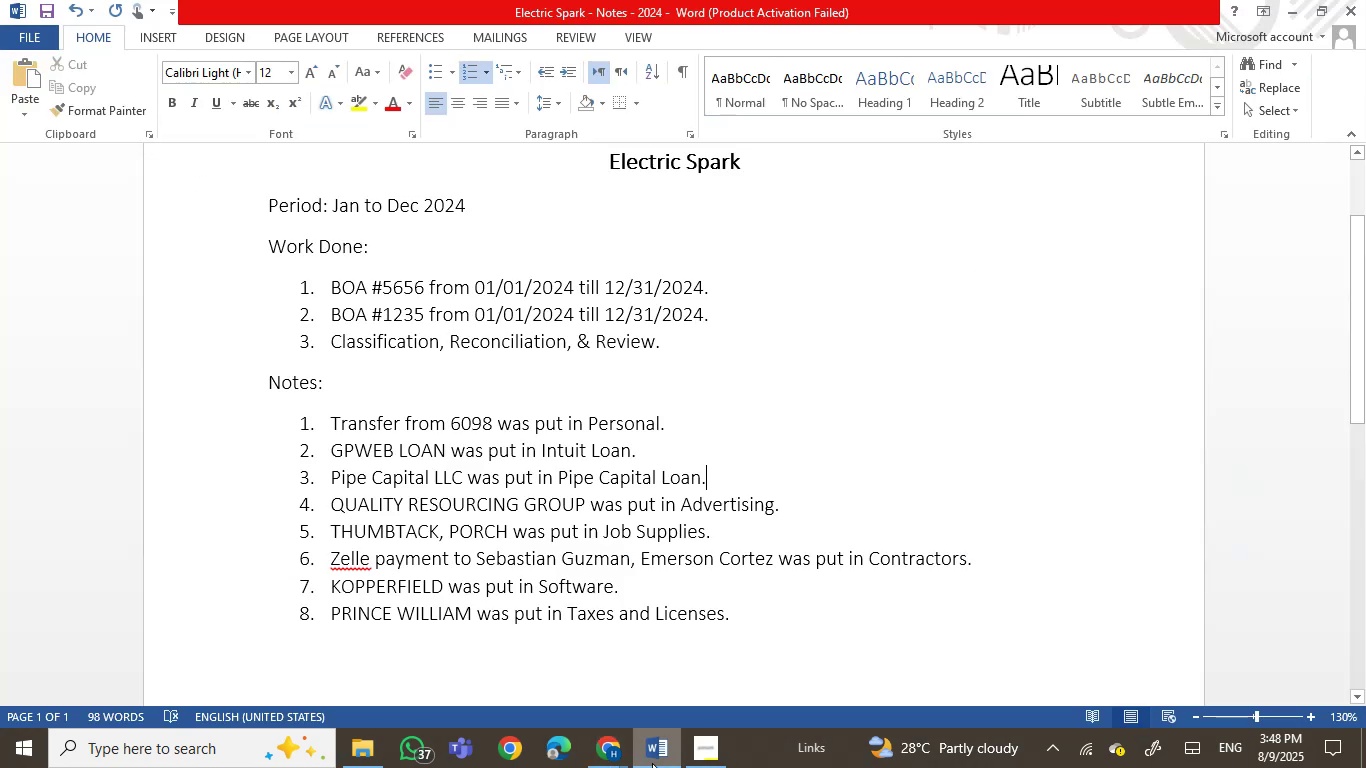 
left_click([652, 763])
 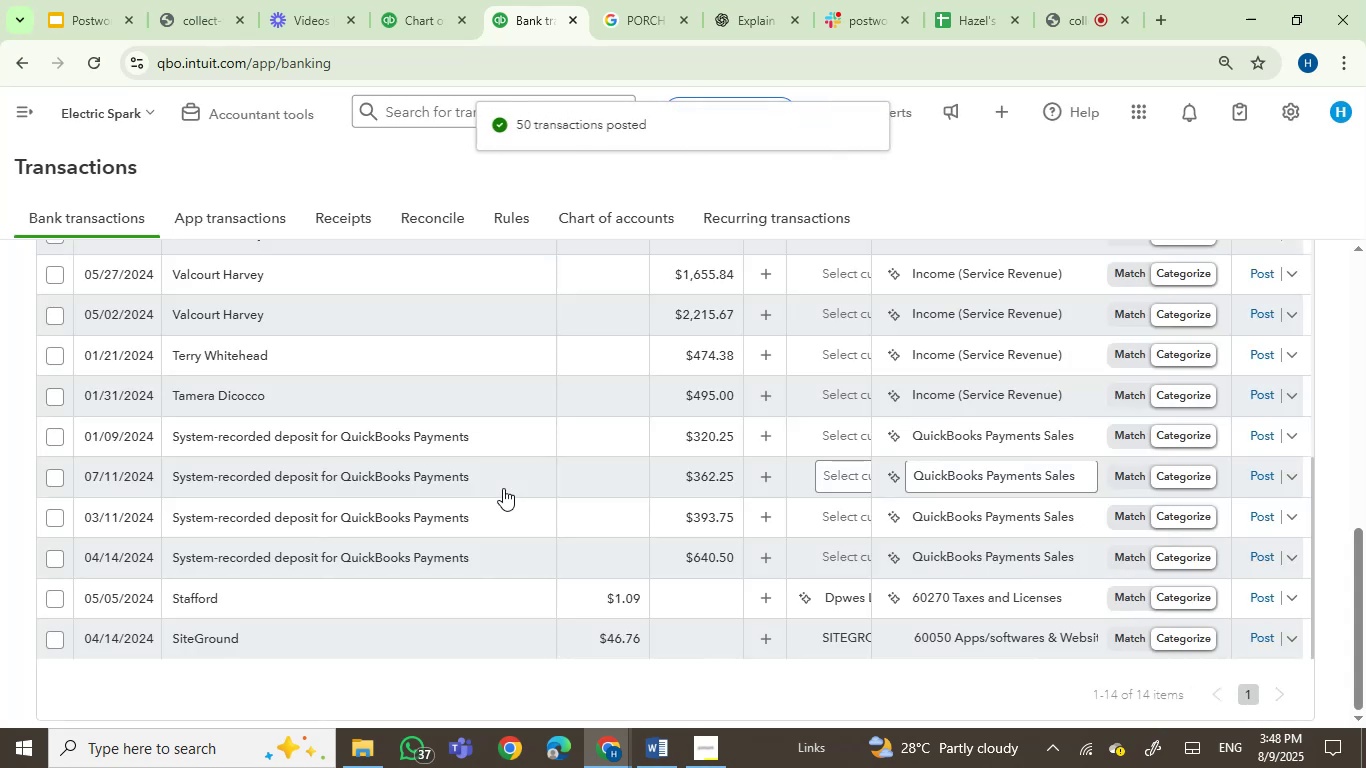 
wait(5.35)
 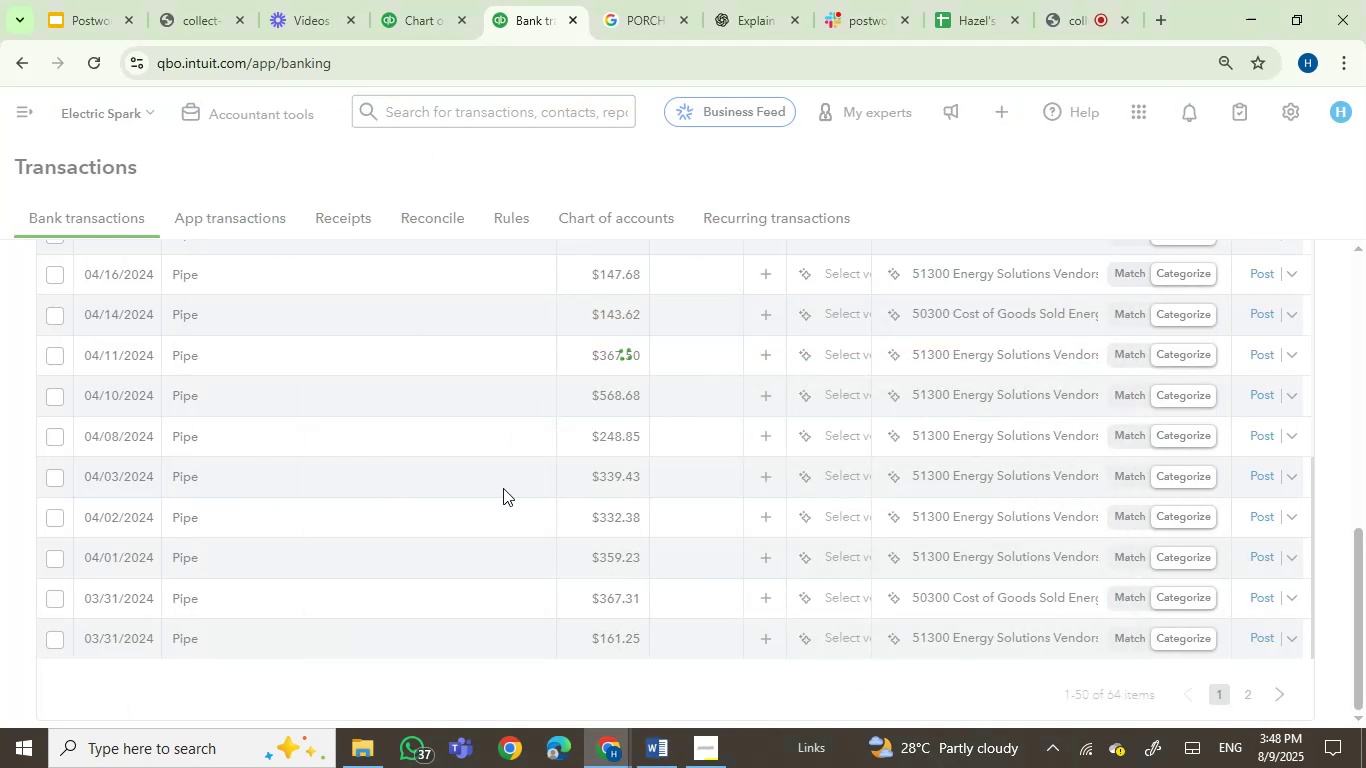 
scroll: coordinate [1361, 512], scroll_direction: up, amount: 12.0
 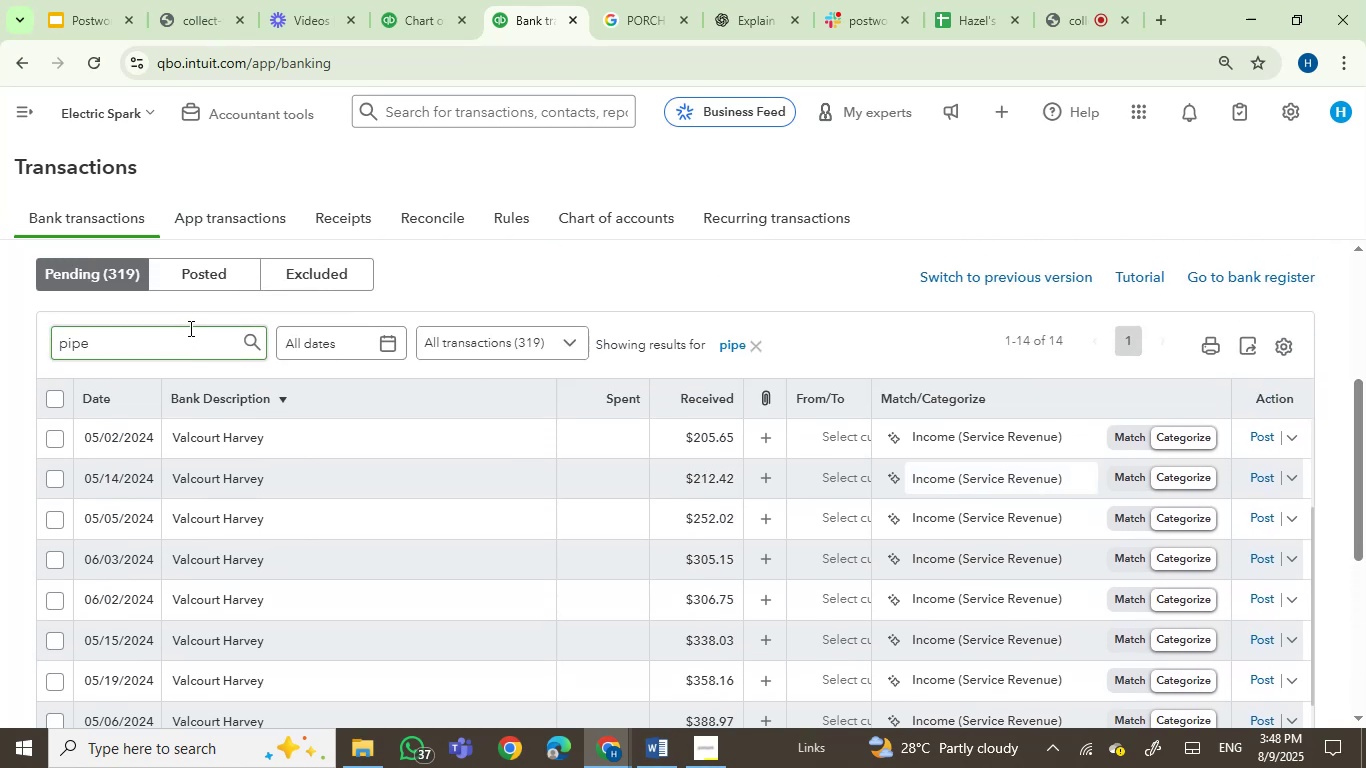 
left_click([187, 338])
 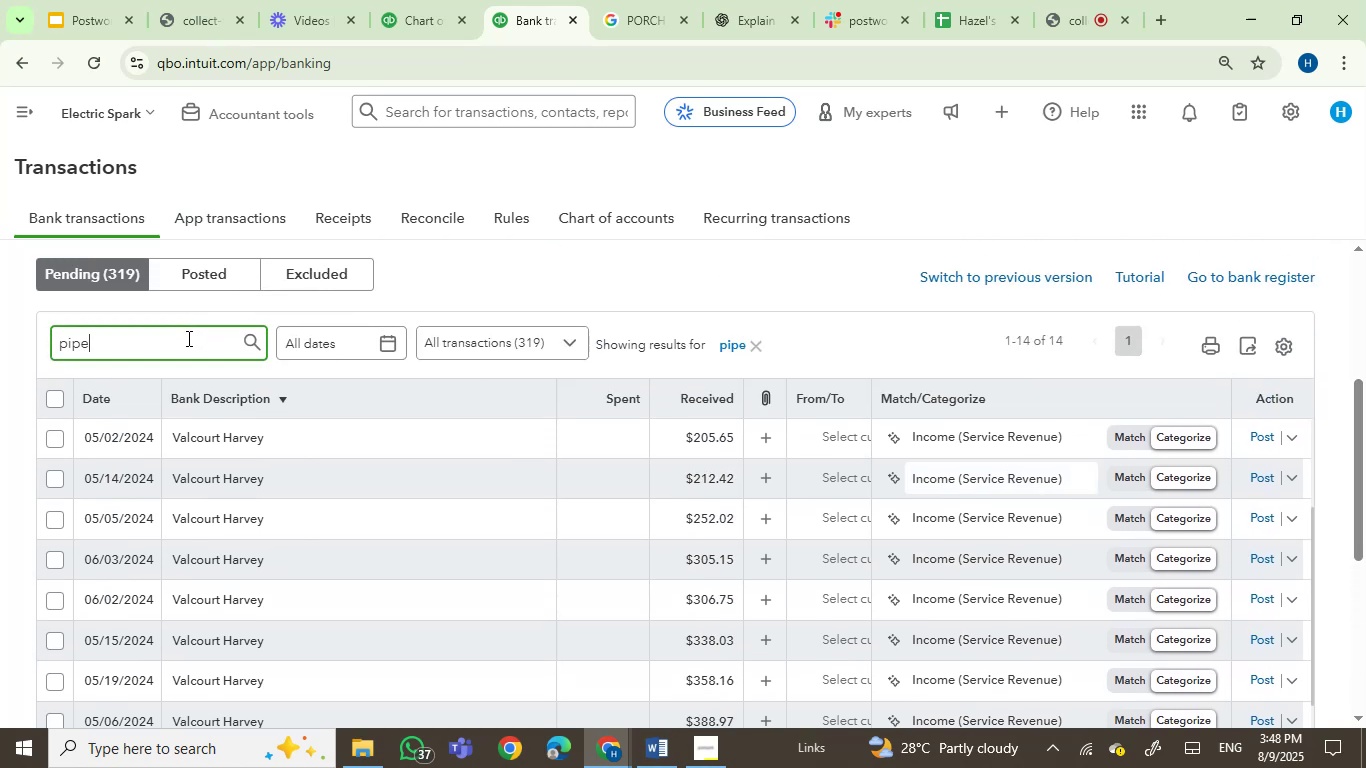 
key(Enter)
 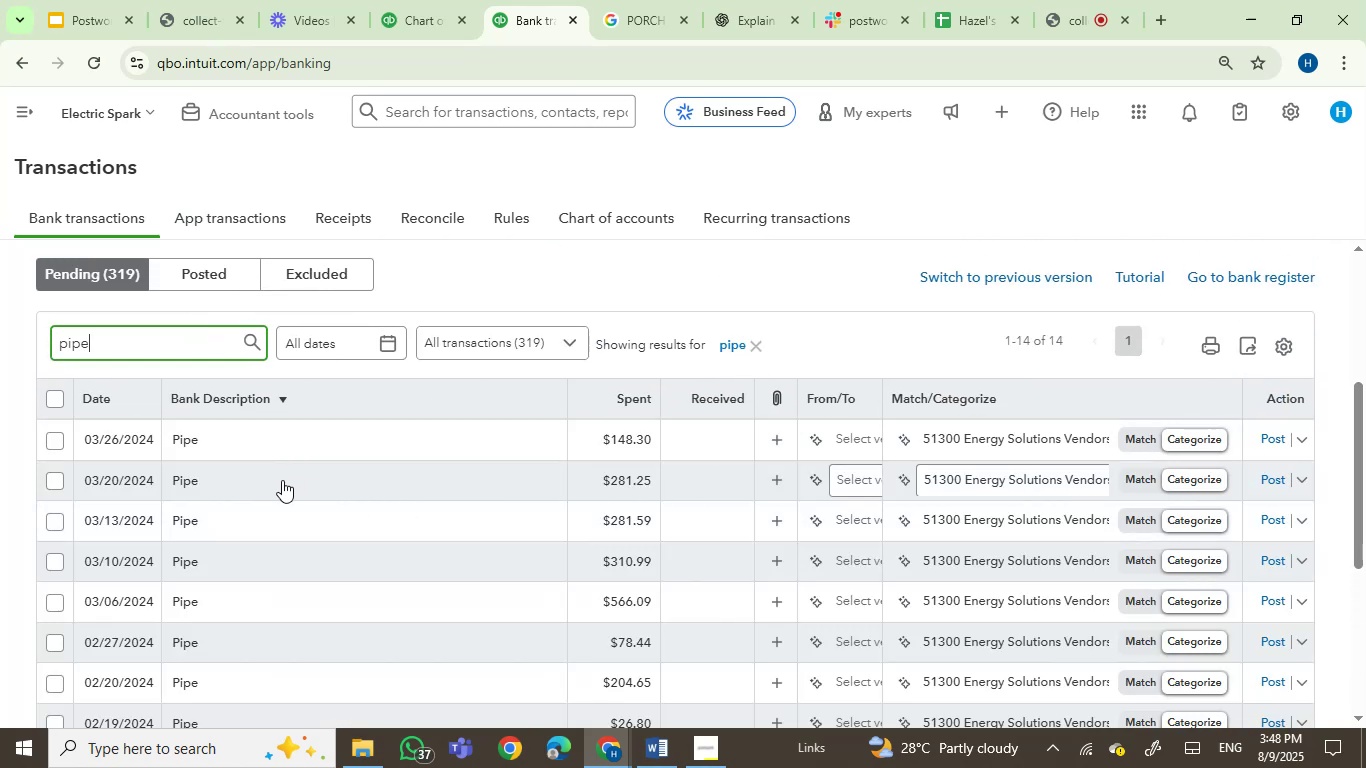 
wait(6.75)
 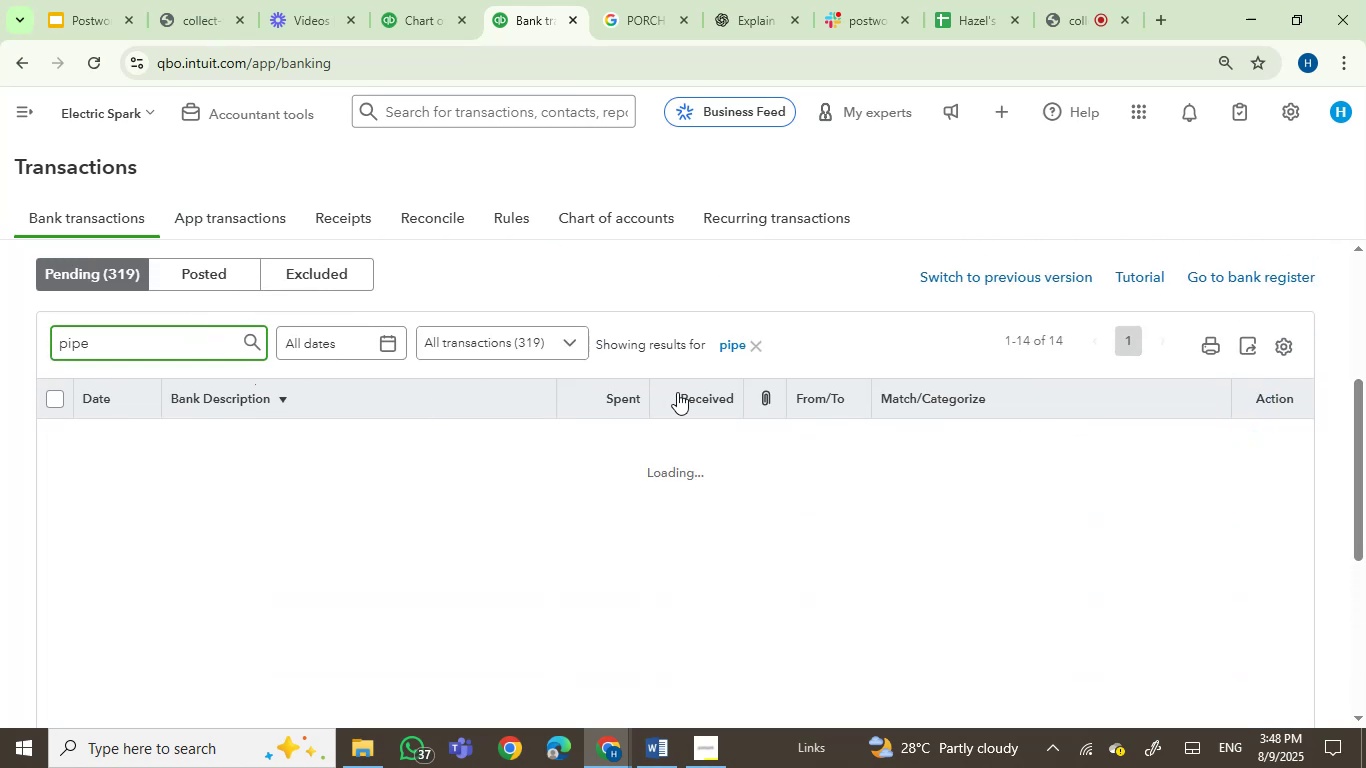 
left_click([49, 394])
 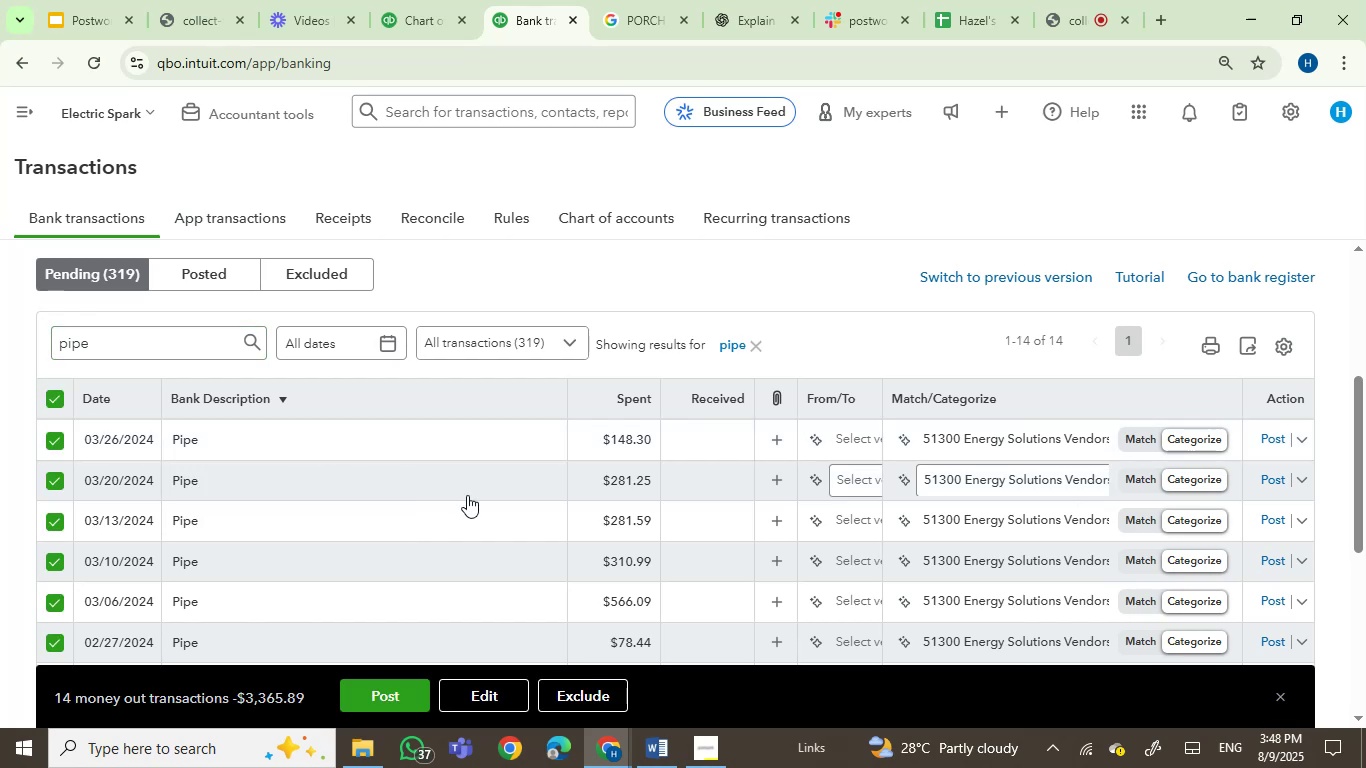 
scroll: coordinate [347, 497], scroll_direction: down, amount: 8.0
 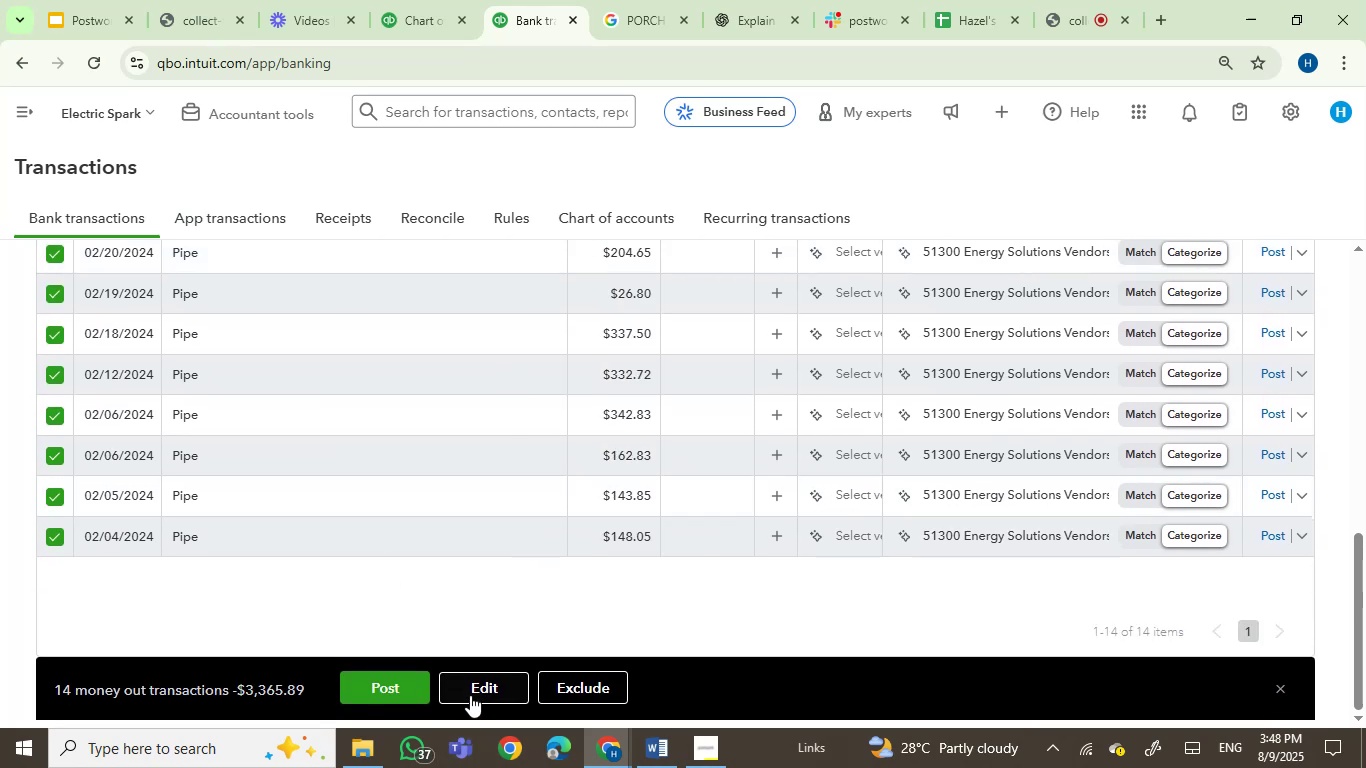 
left_click([470, 689])
 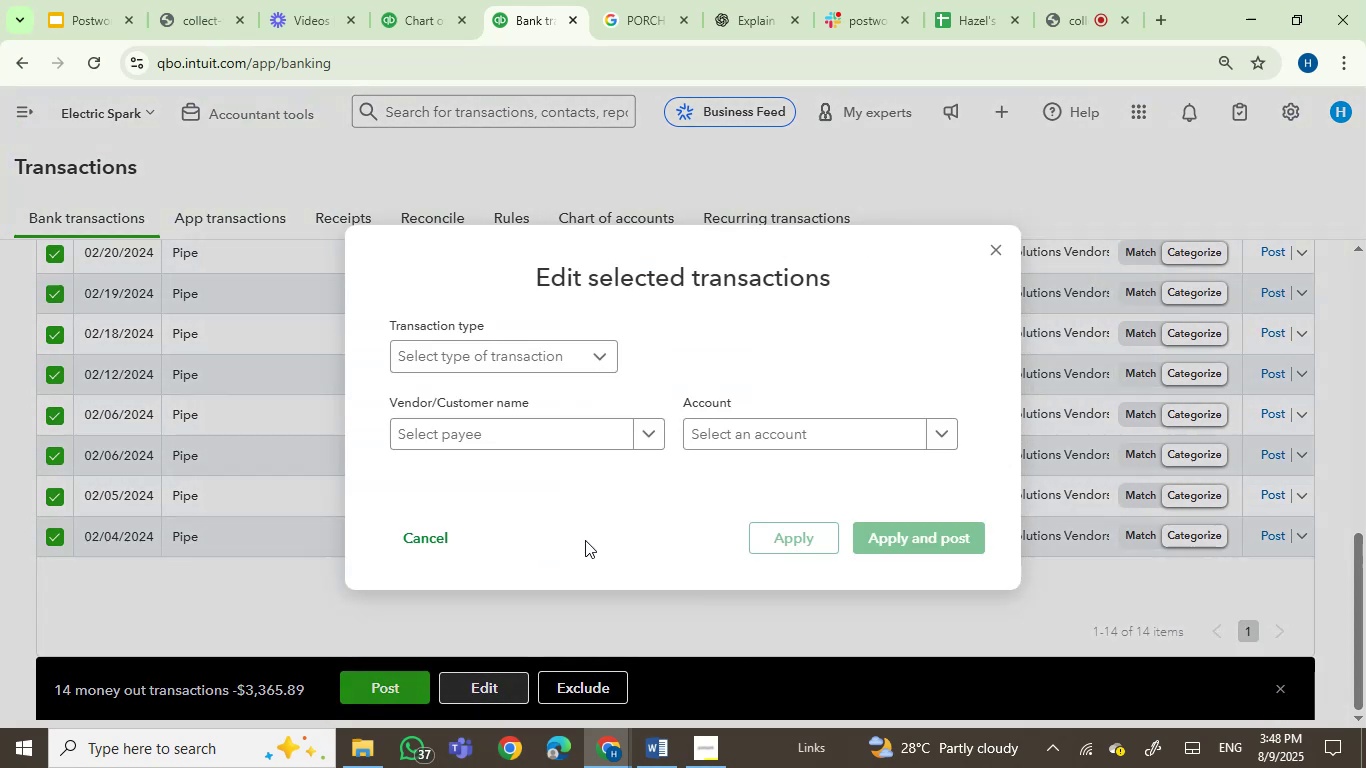 
left_click([523, 434])
 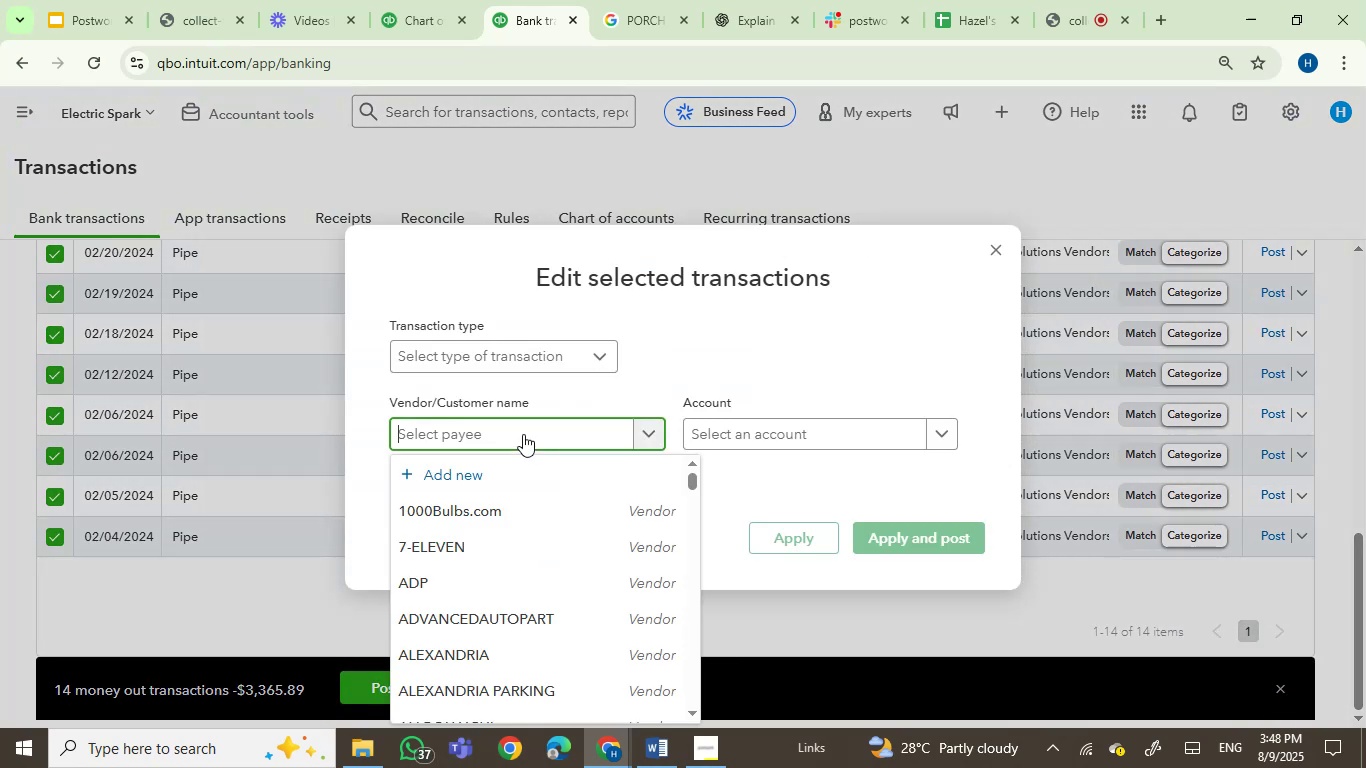 
type(pip)
 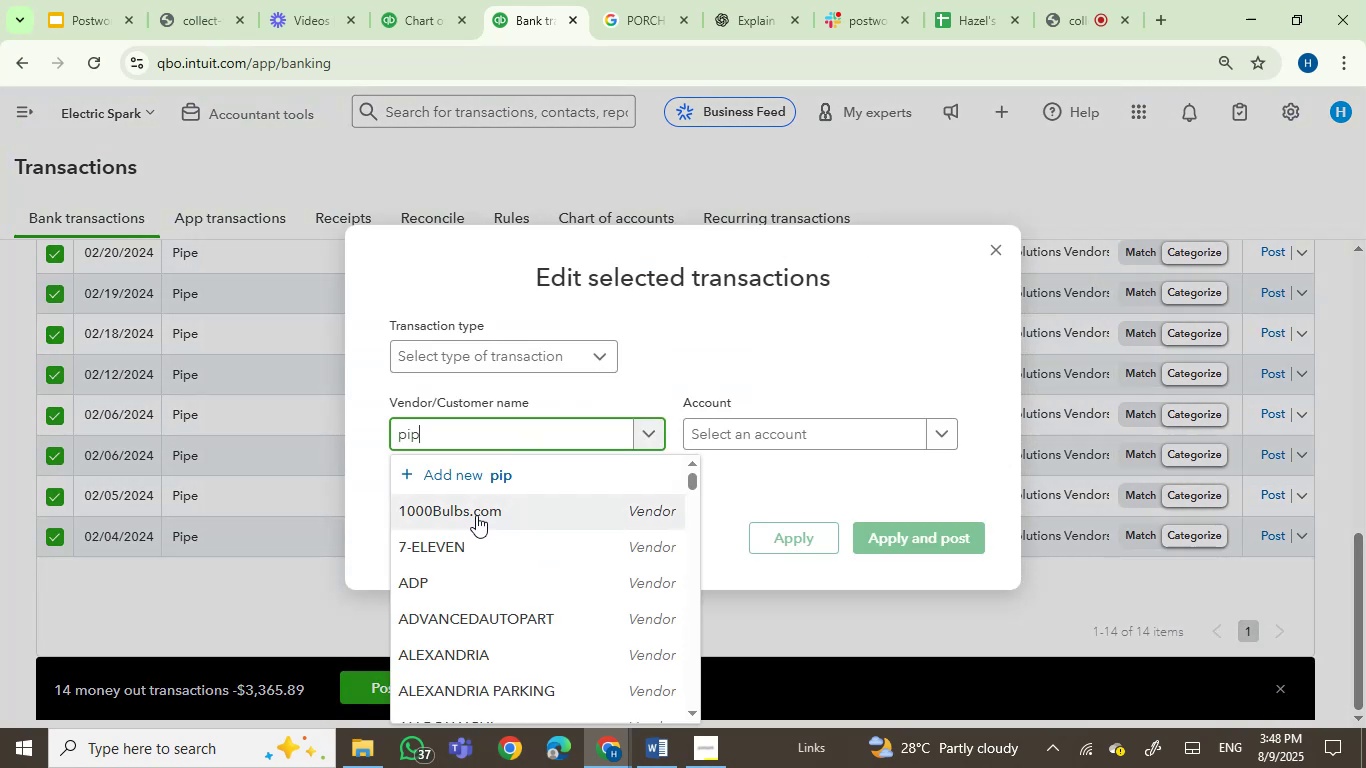 
left_click([476, 514])
 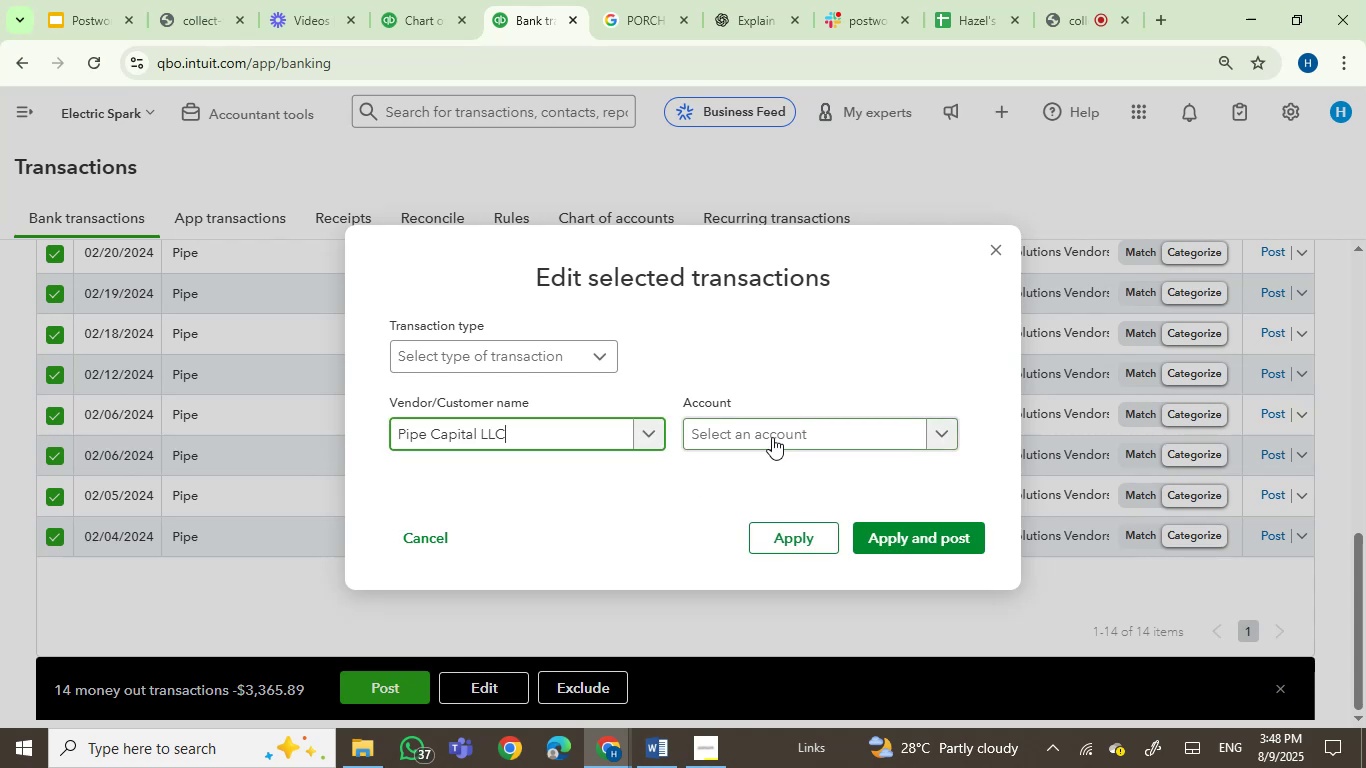 
left_click([775, 429])
 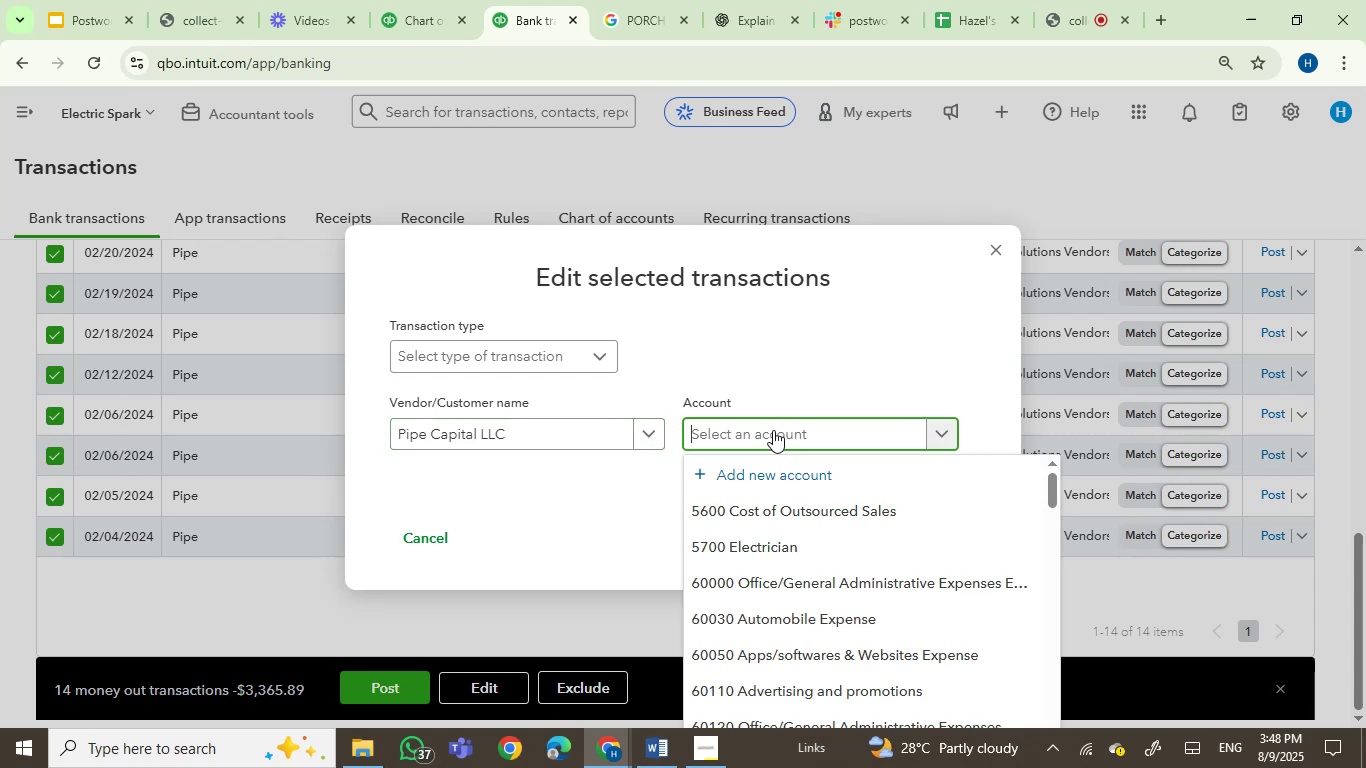 
type(pip)
 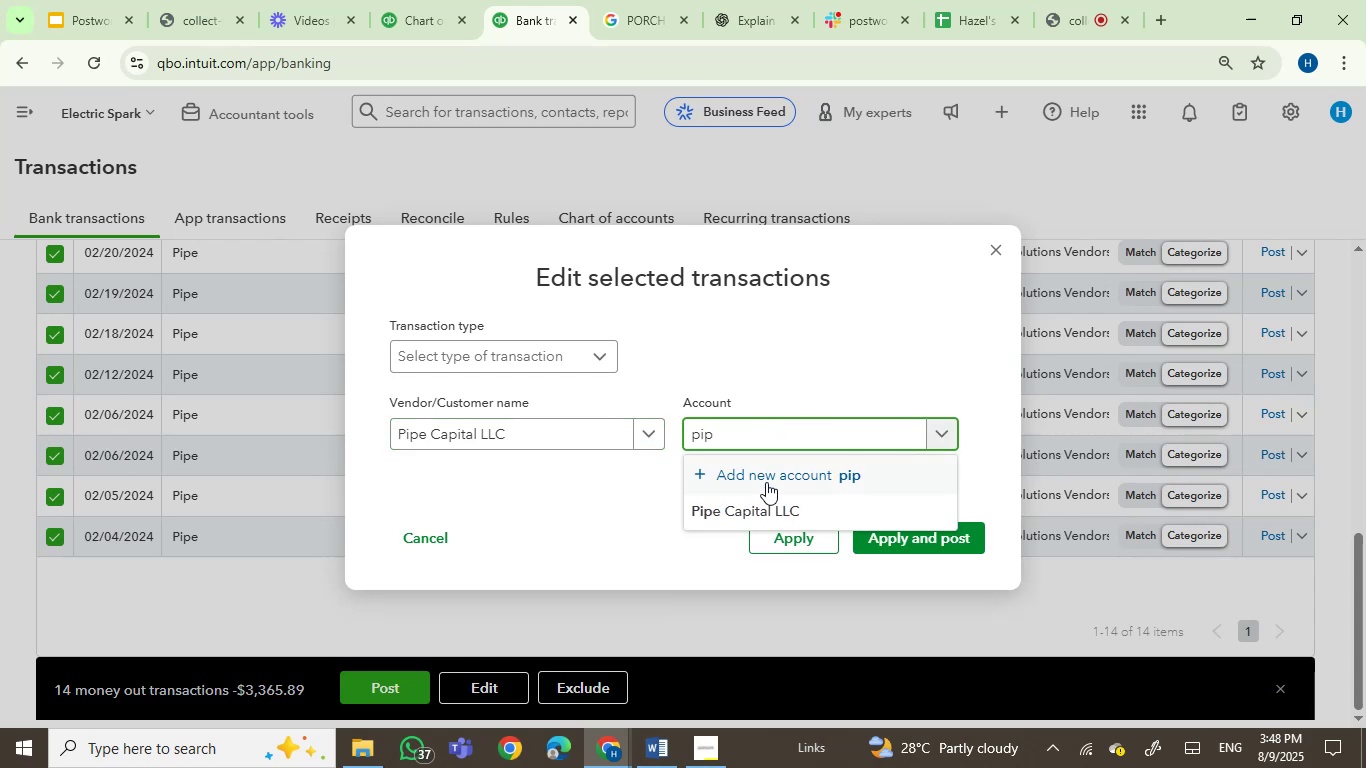 
left_click([763, 510])
 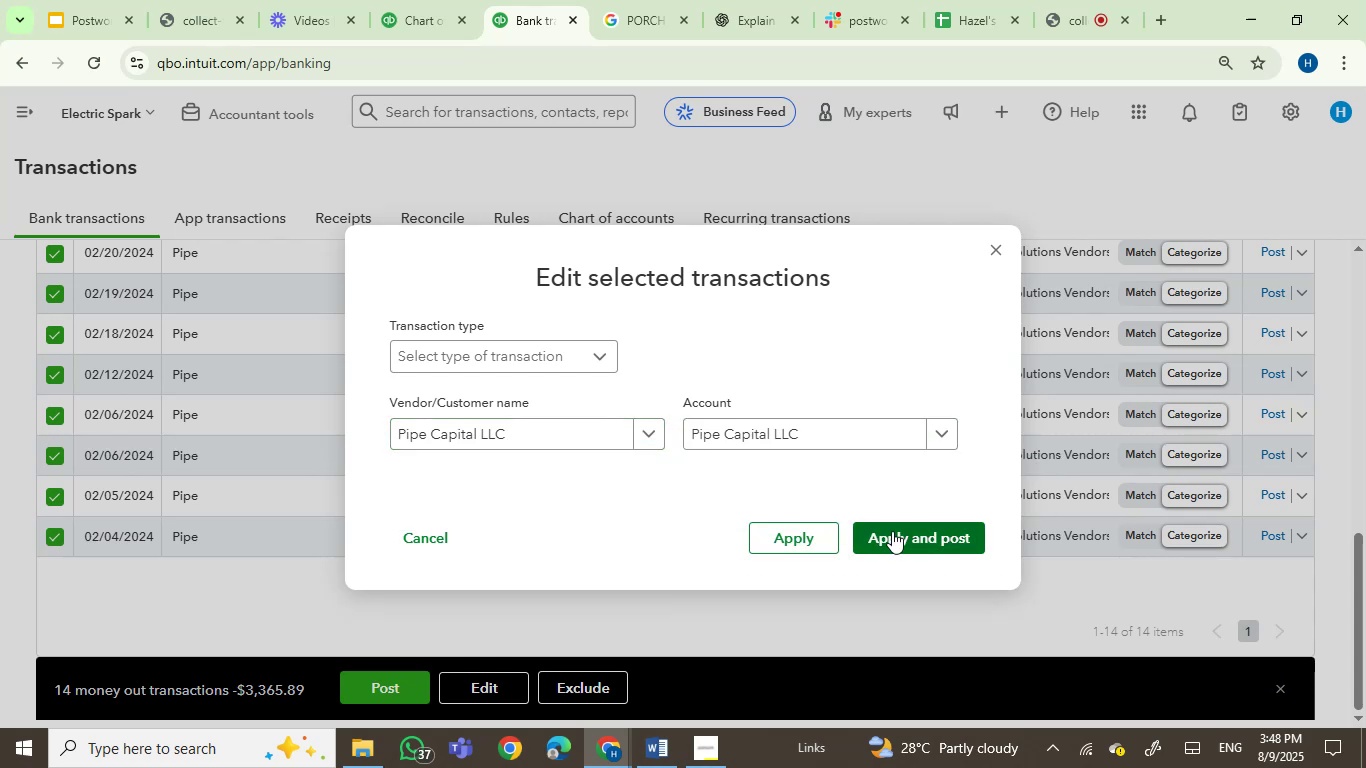 
left_click([895, 532])
 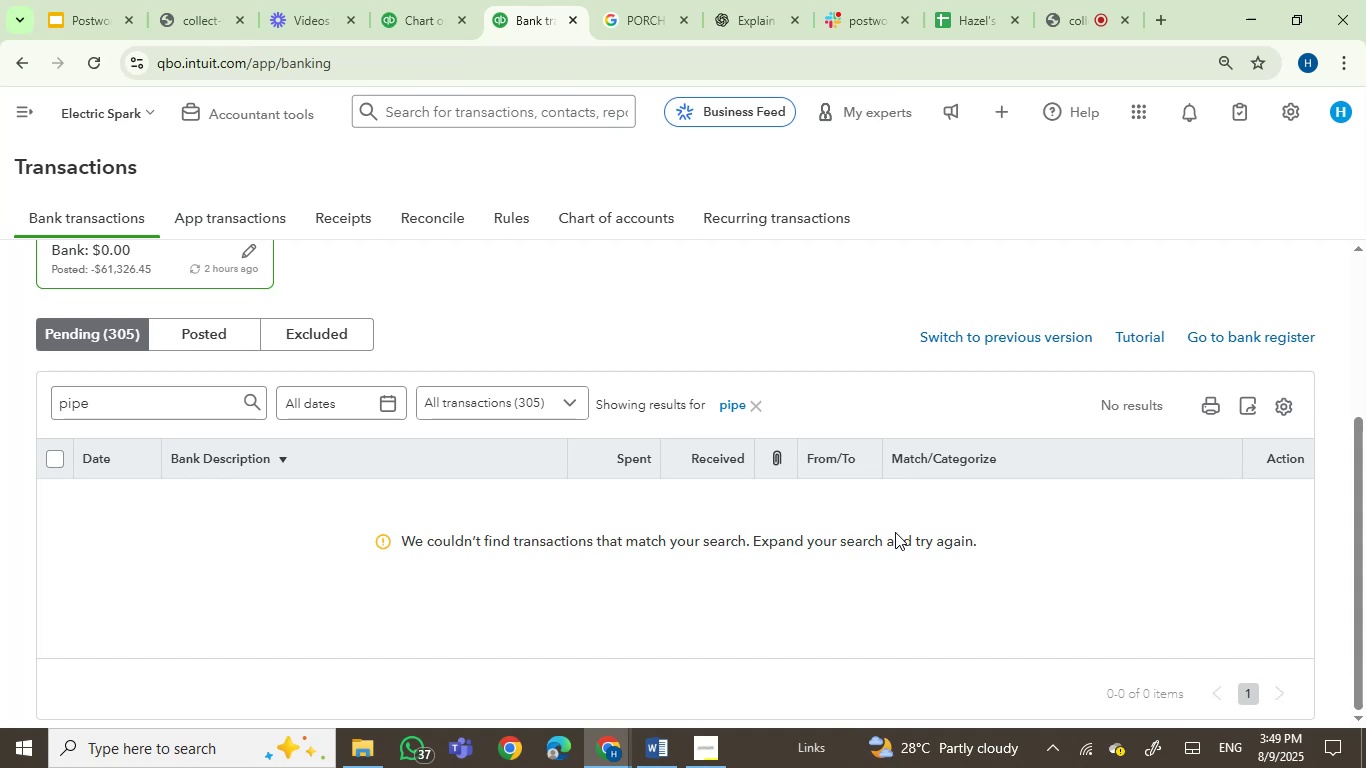 
wait(20.97)
 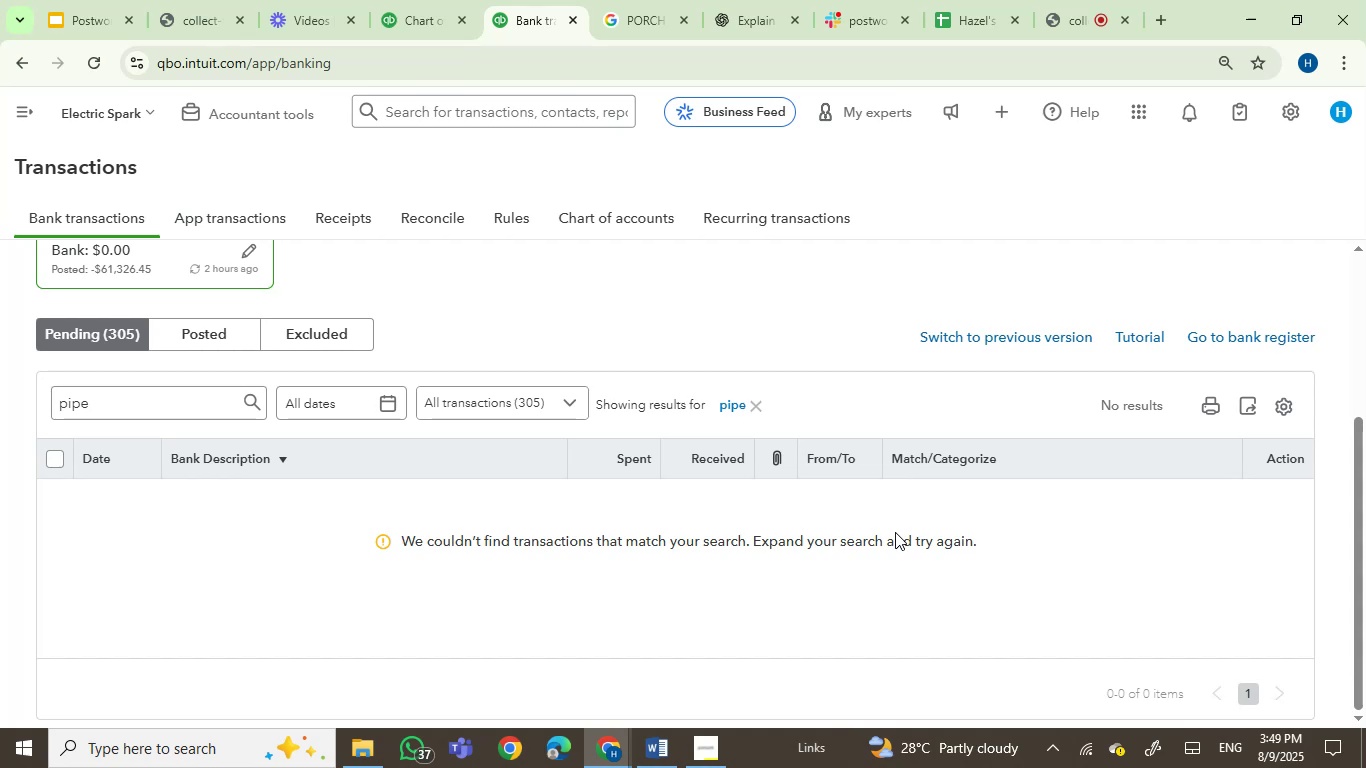 
left_click([760, 402])
 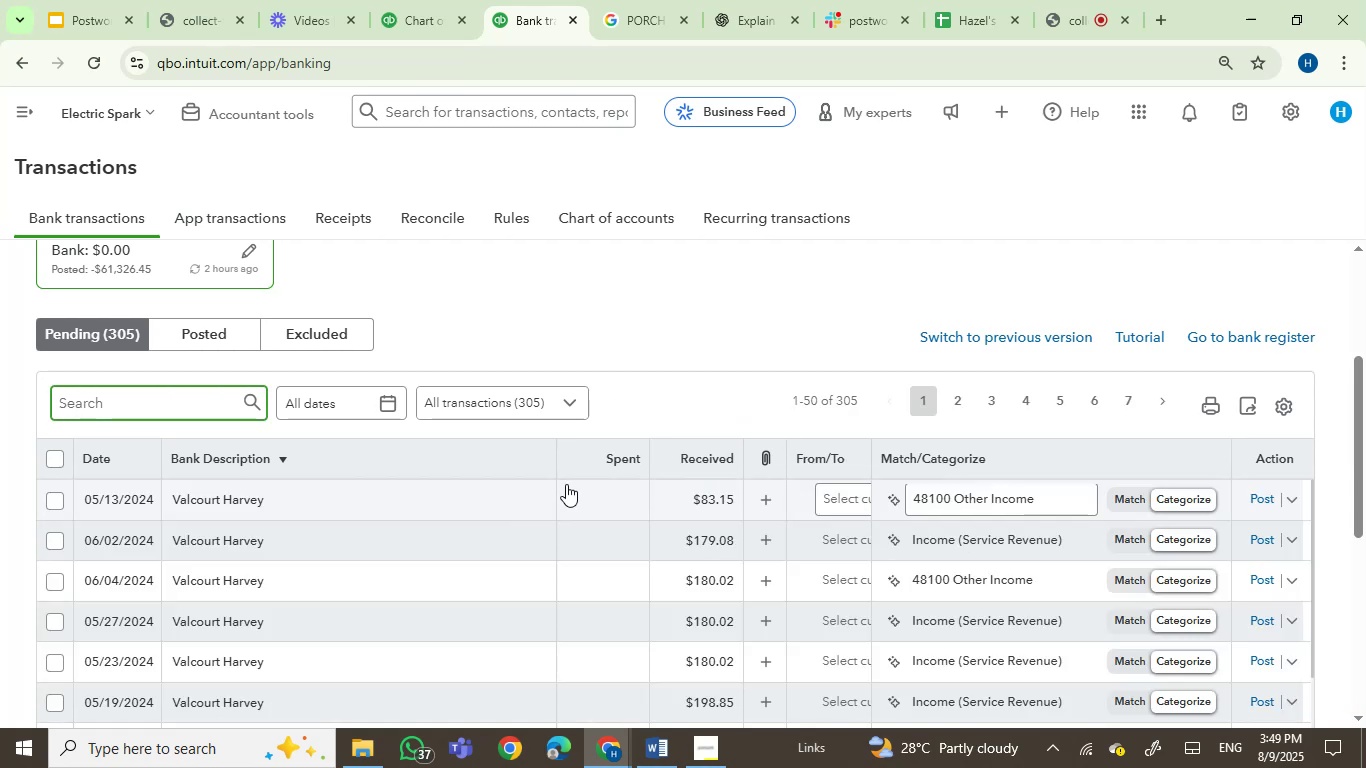 
scroll: coordinate [657, 423], scroll_direction: down, amount: 2.0
 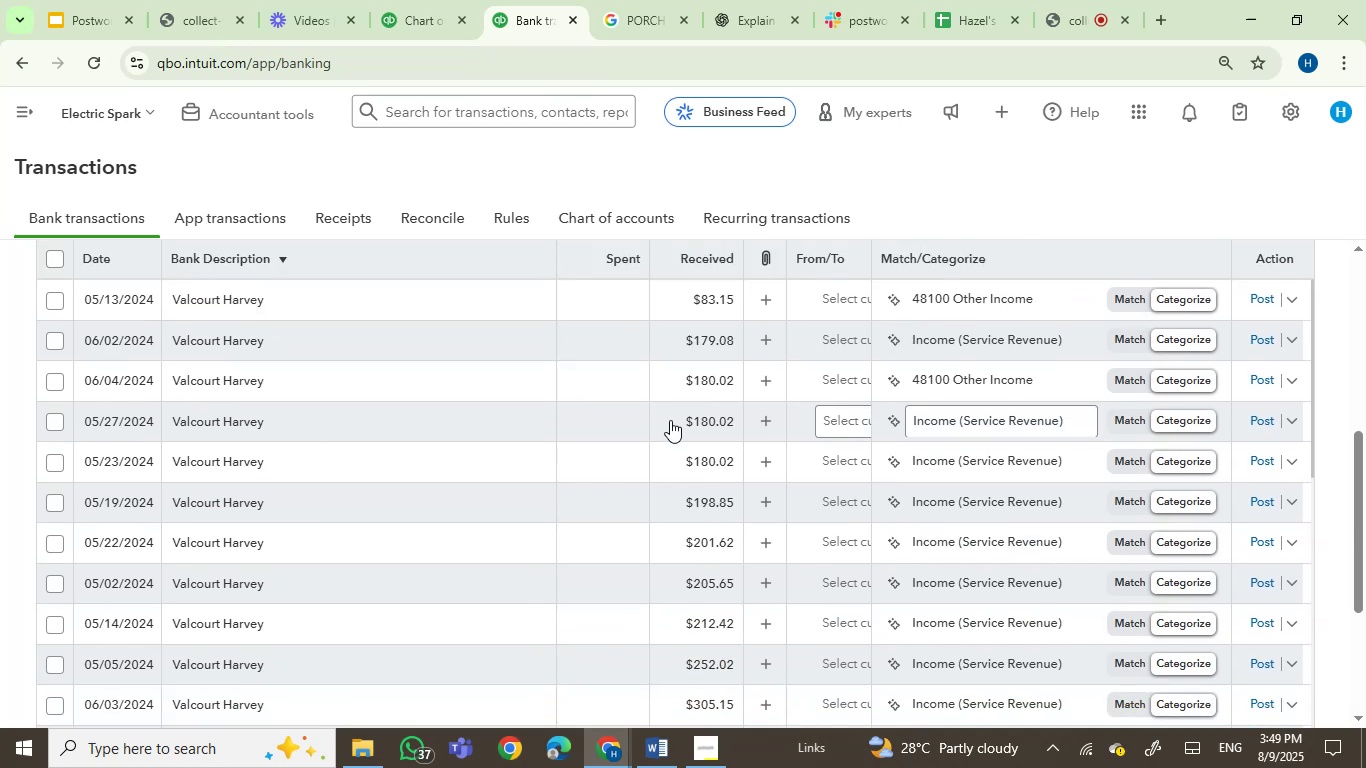 
scroll: coordinate [670, 420], scroll_direction: up, amount: 3.0
 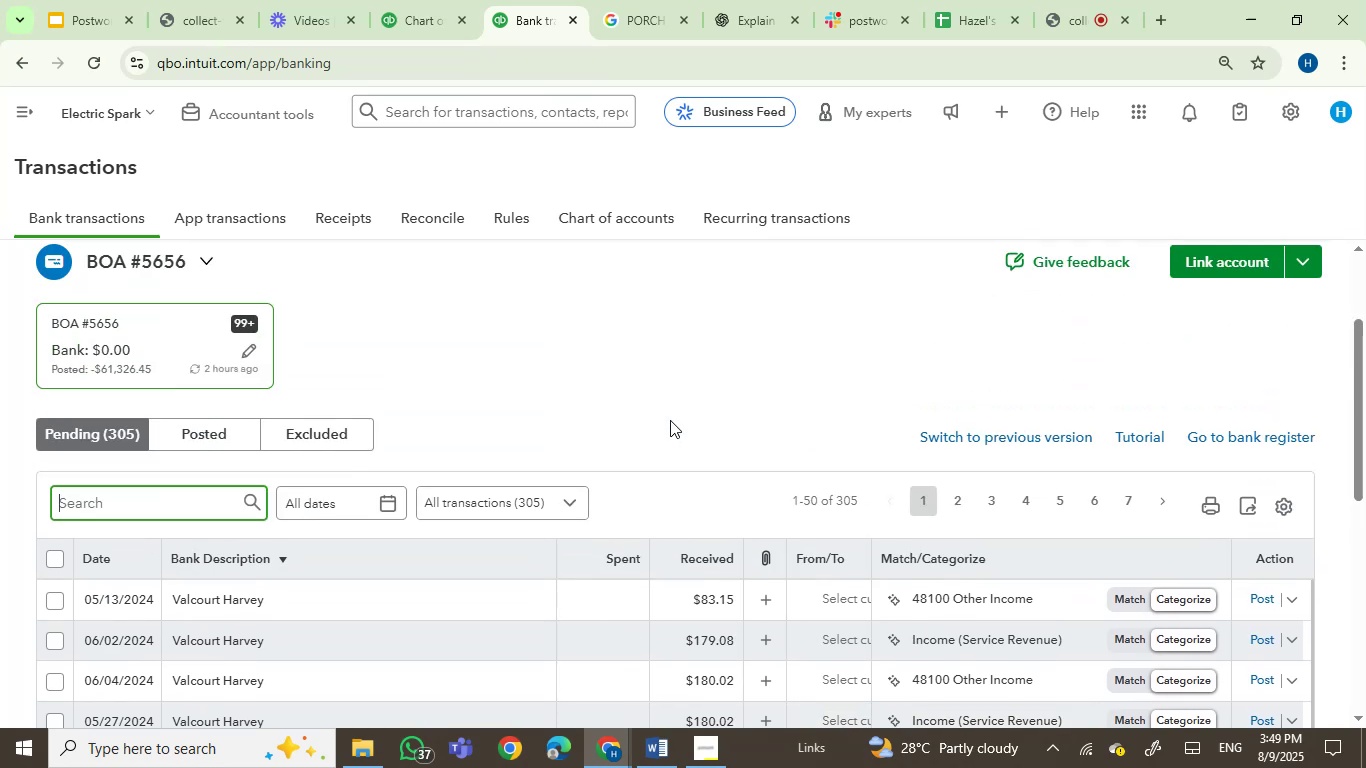 
scroll: coordinate [921, 503], scroll_direction: down, amount: 11.0
 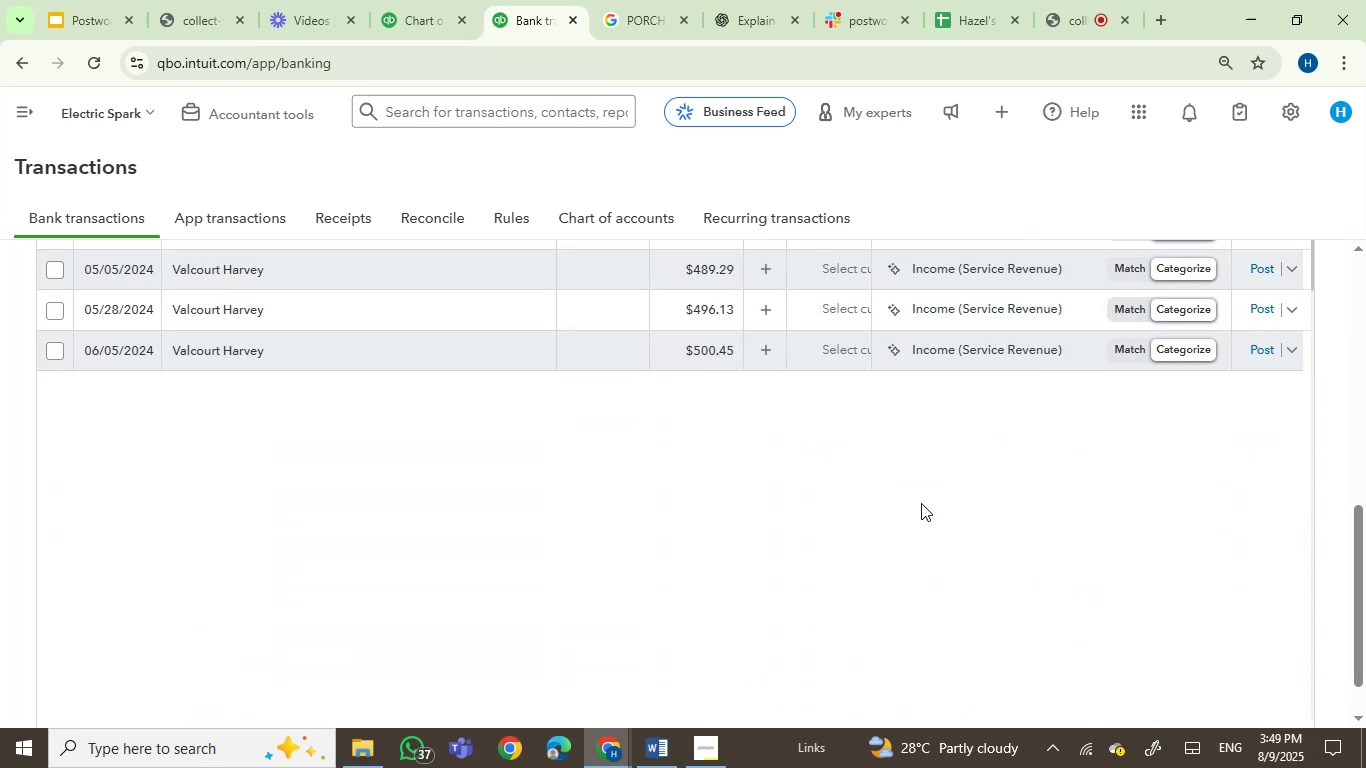 
scroll: coordinate [1322, 440], scroll_direction: up, amount: 14.0
 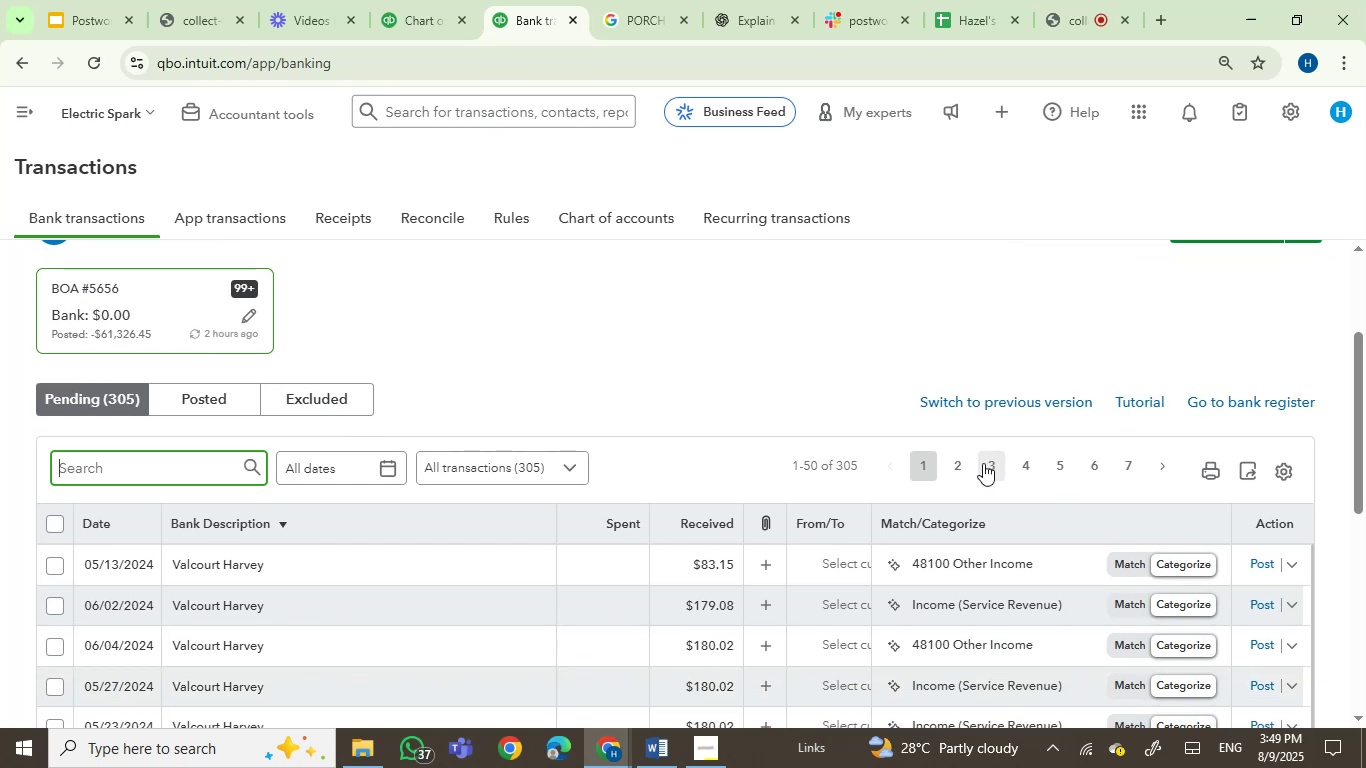 
left_click([986, 463])
 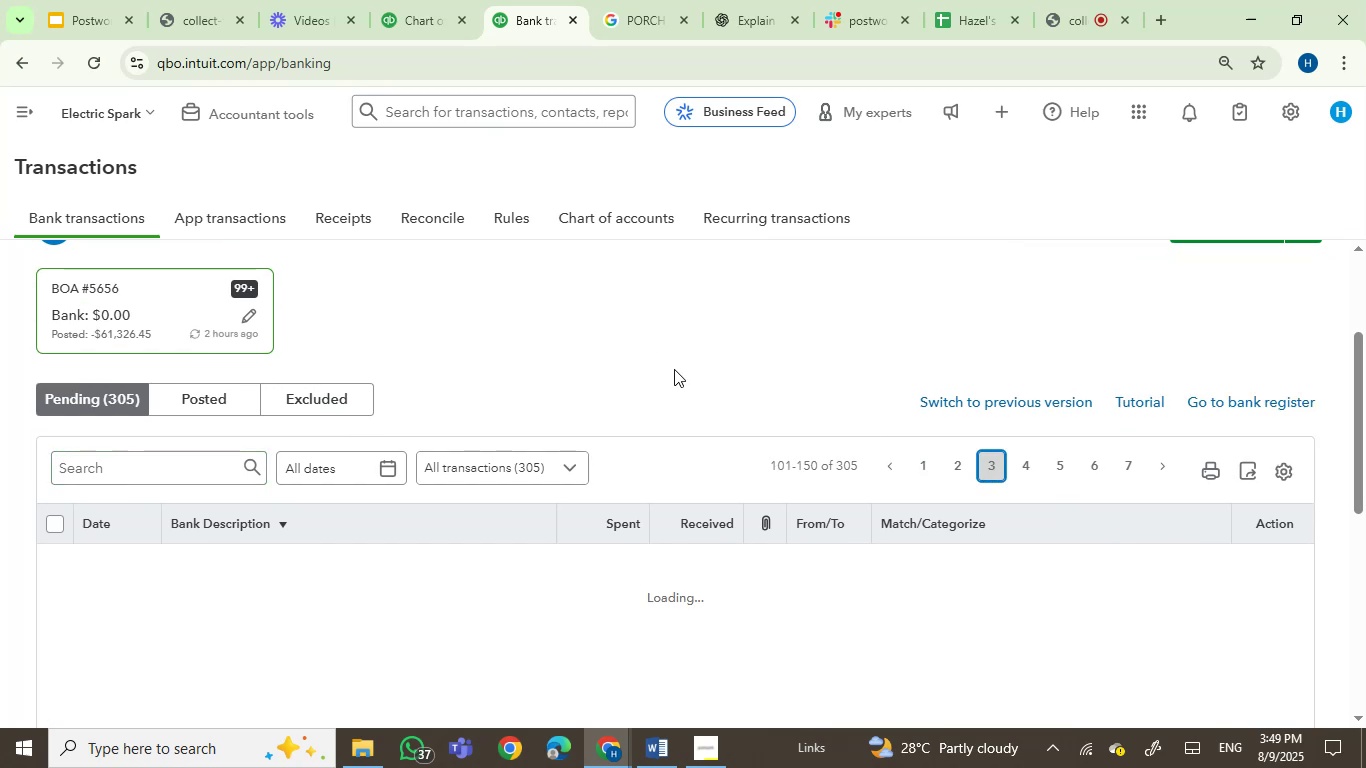 
scroll: coordinate [674, 369], scroll_direction: down, amount: 1.0
 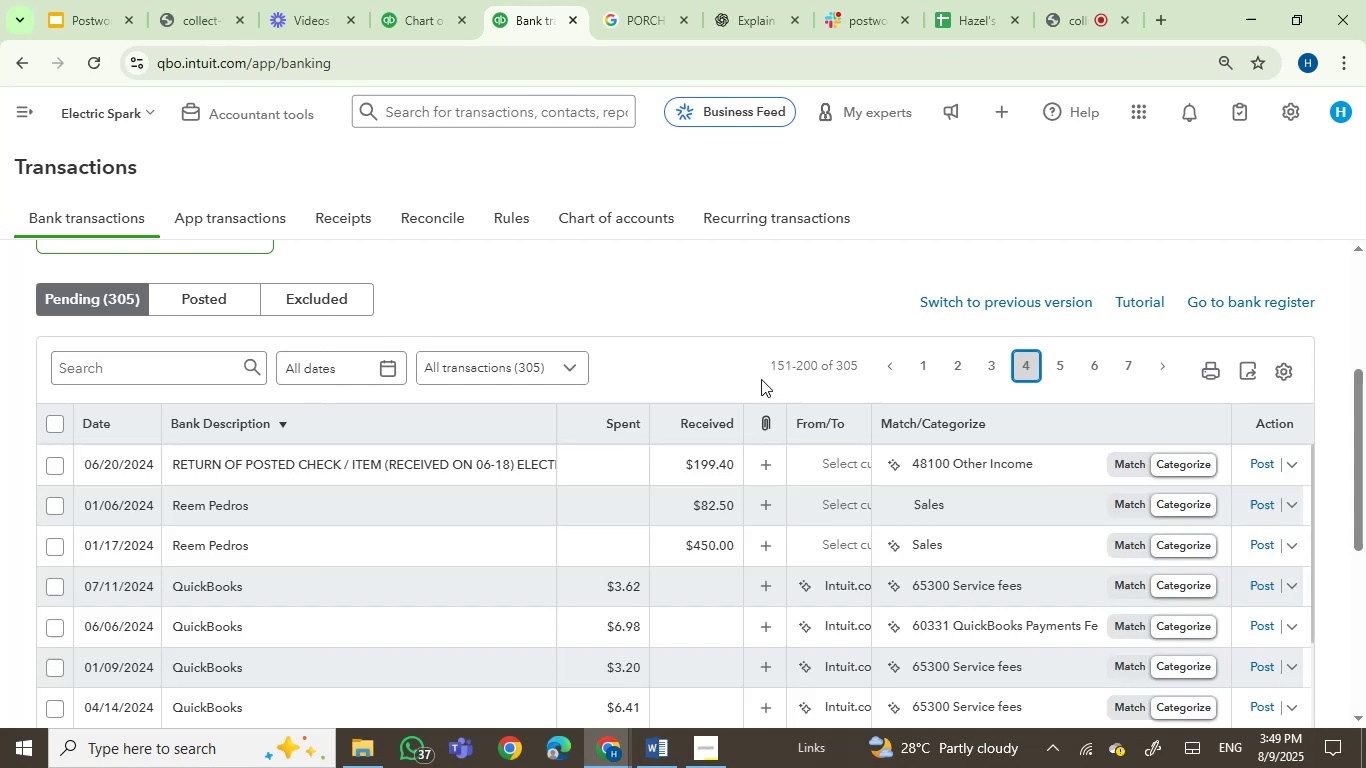 
wait(7.7)
 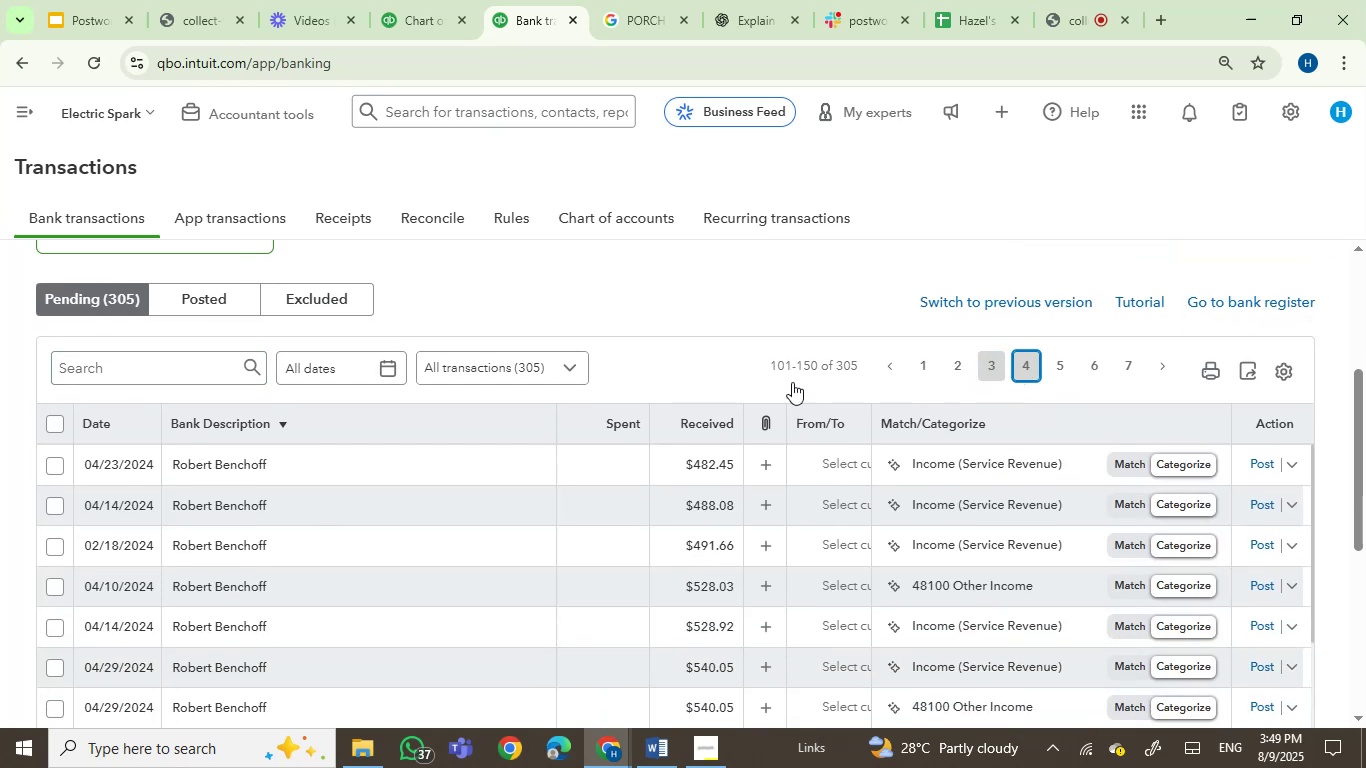 
scroll: coordinate [540, 318], scroll_direction: down, amount: 4.0
 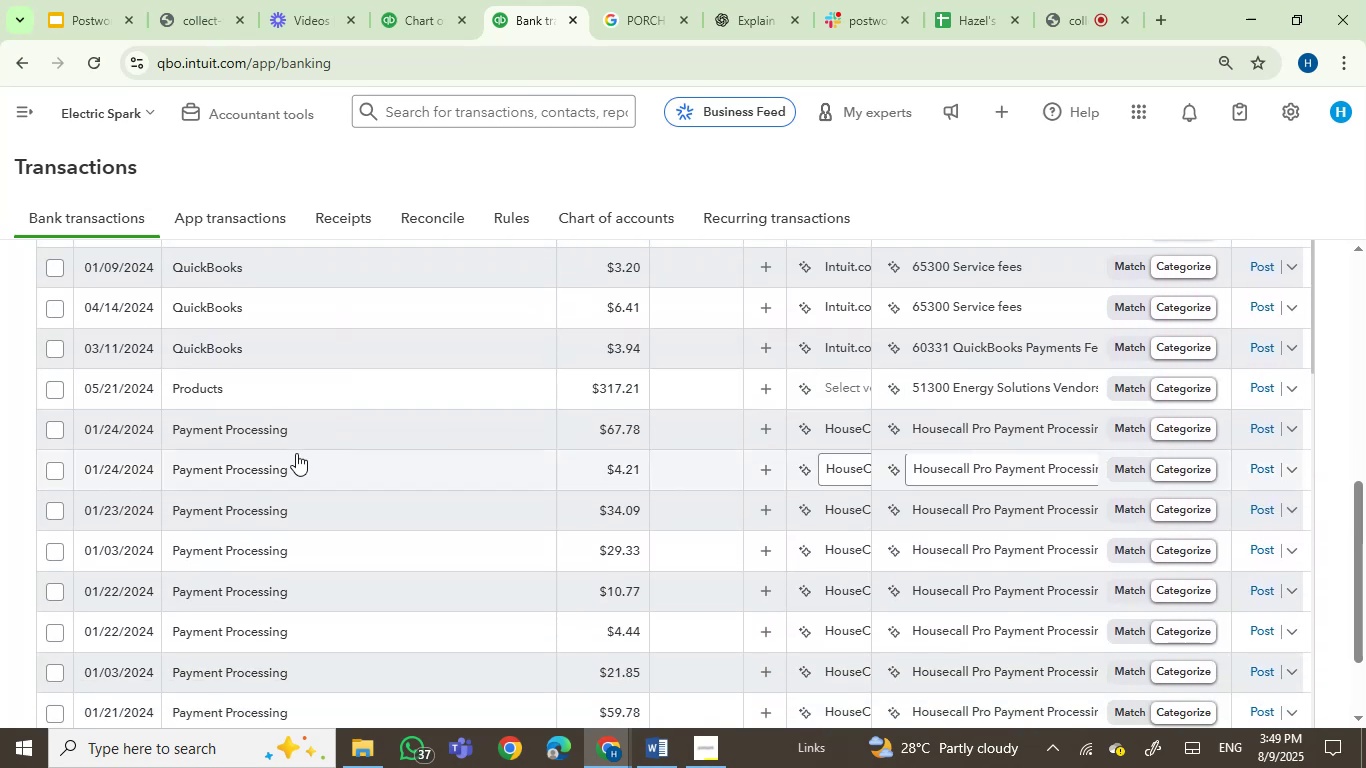 
mouse_move([192, 424])
 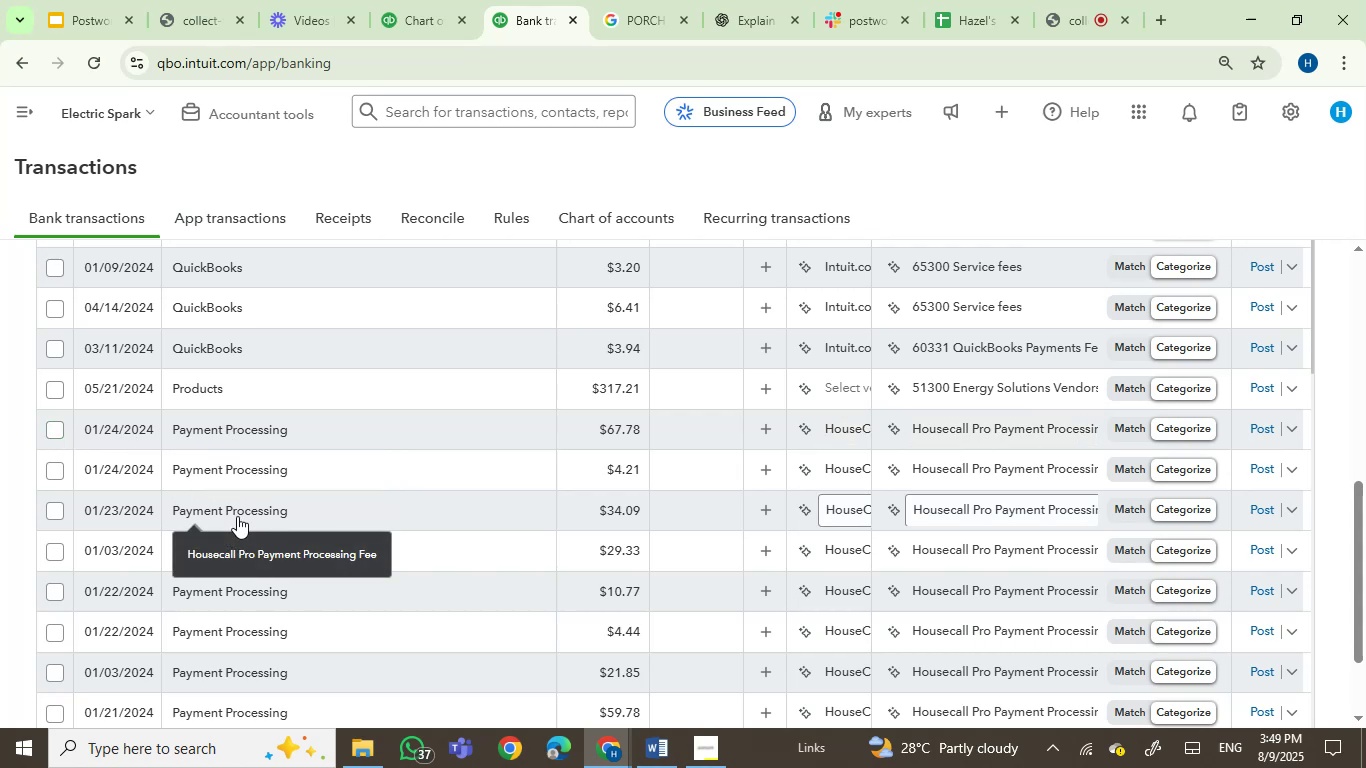 
wait(9.19)
 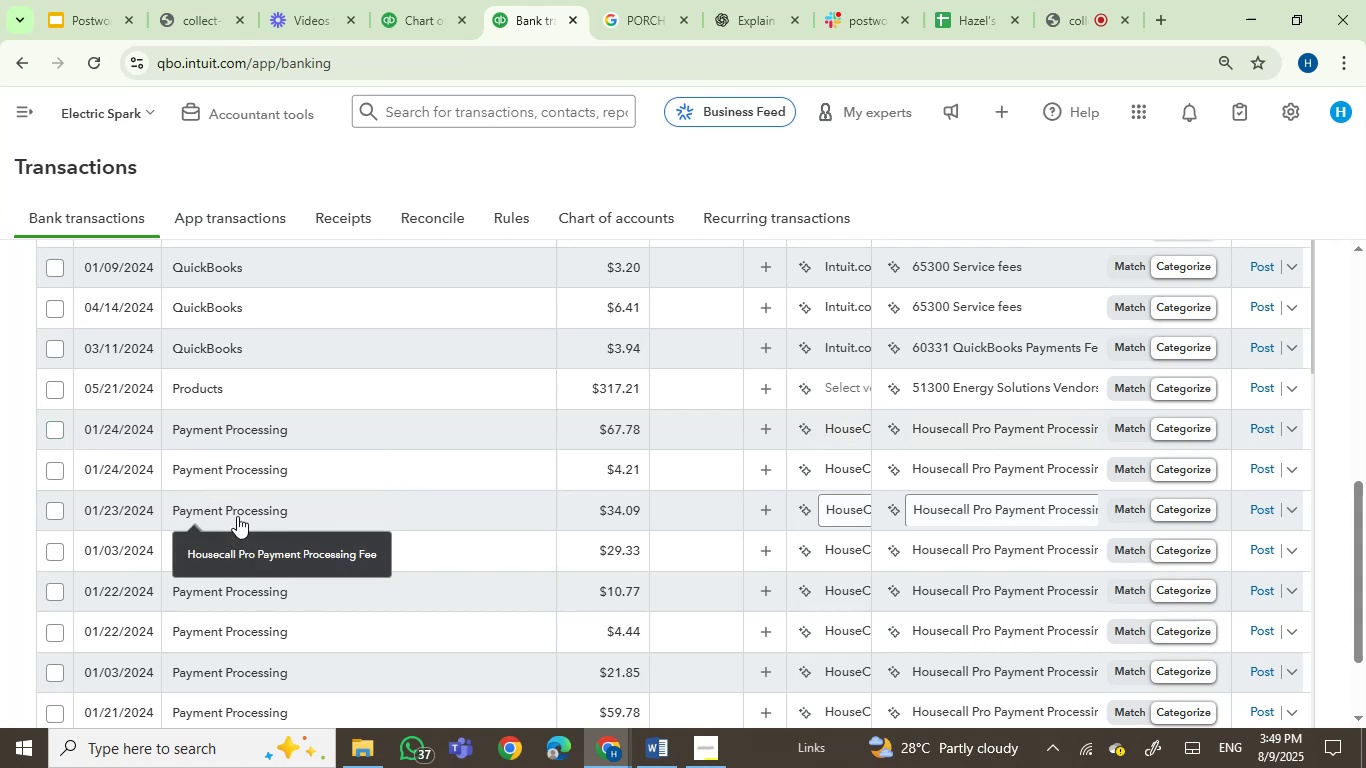 
left_click([289, 436])
 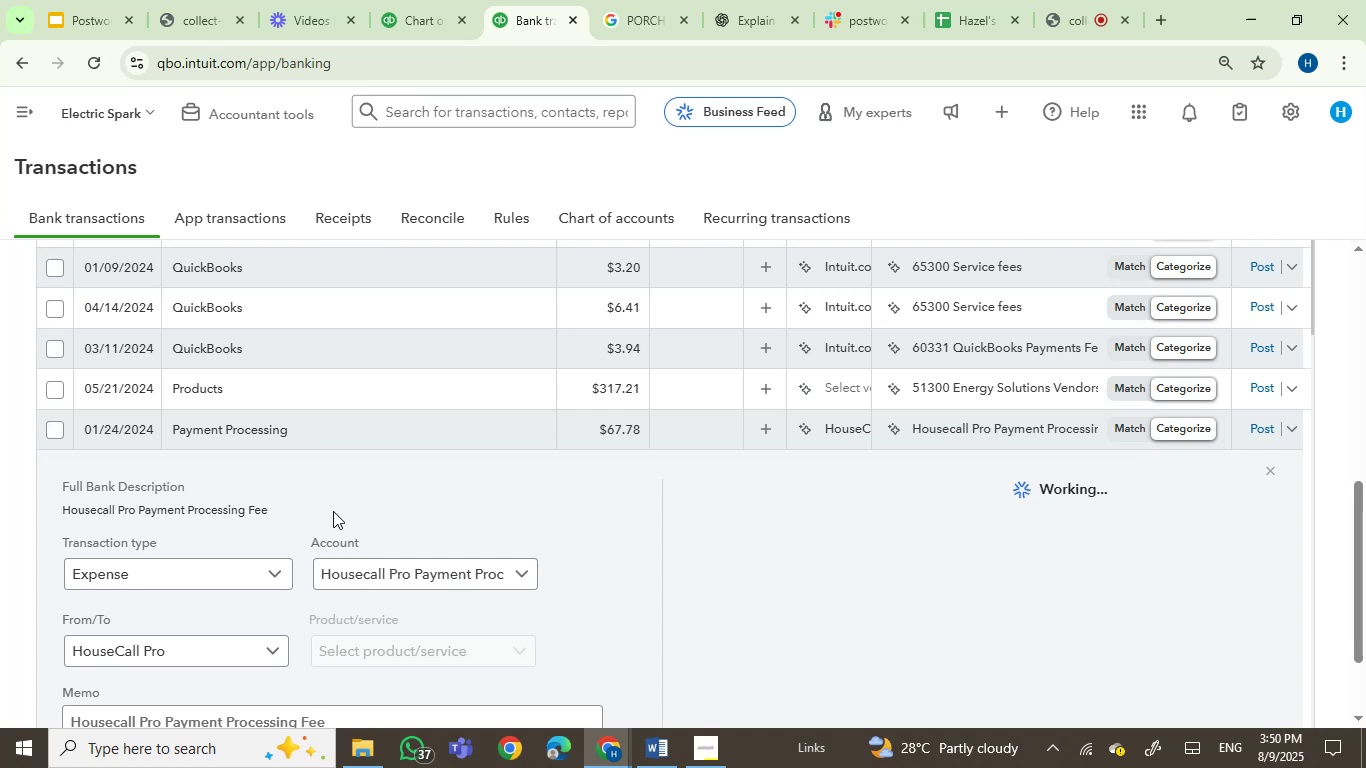 
scroll: coordinate [334, 670], scroll_direction: down, amount: 1.0
 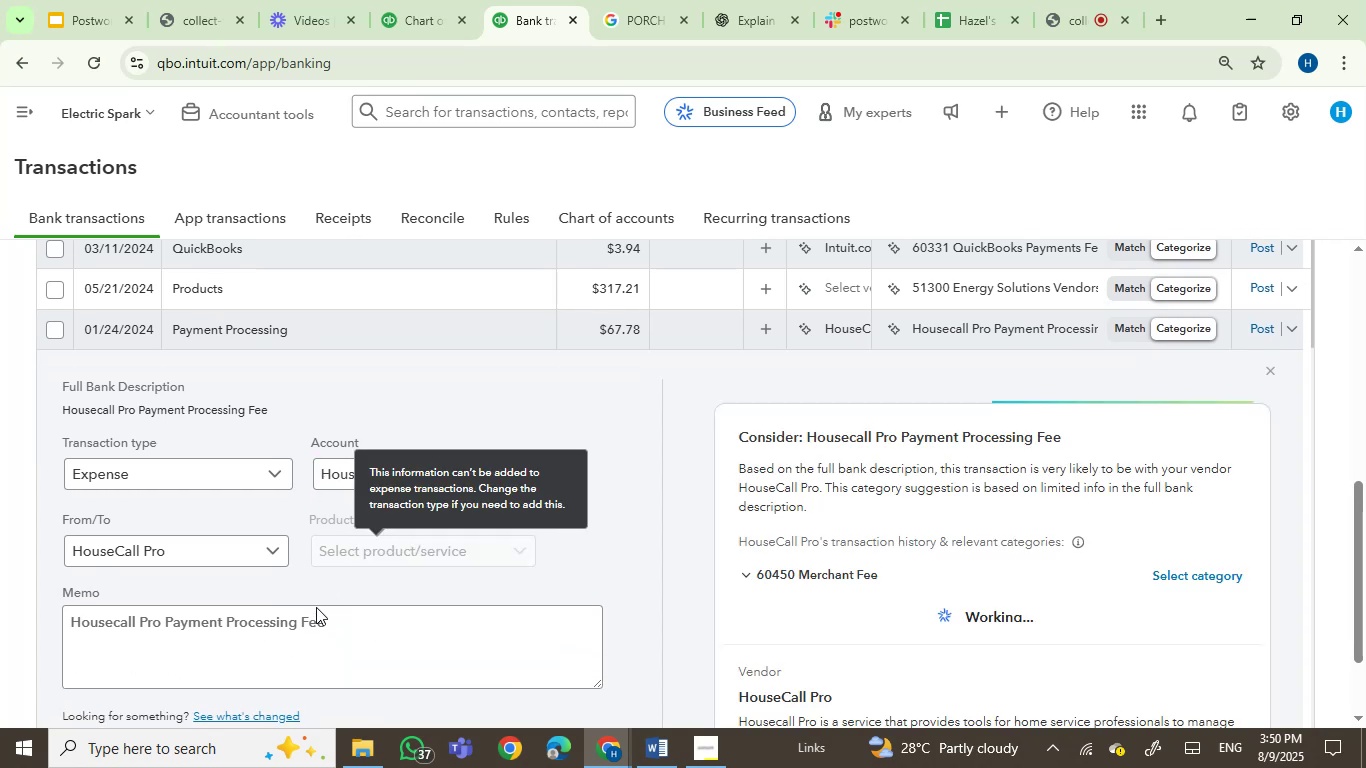 
left_click_drag(start_coordinate=[328, 614], to_coordinate=[53, 637])
 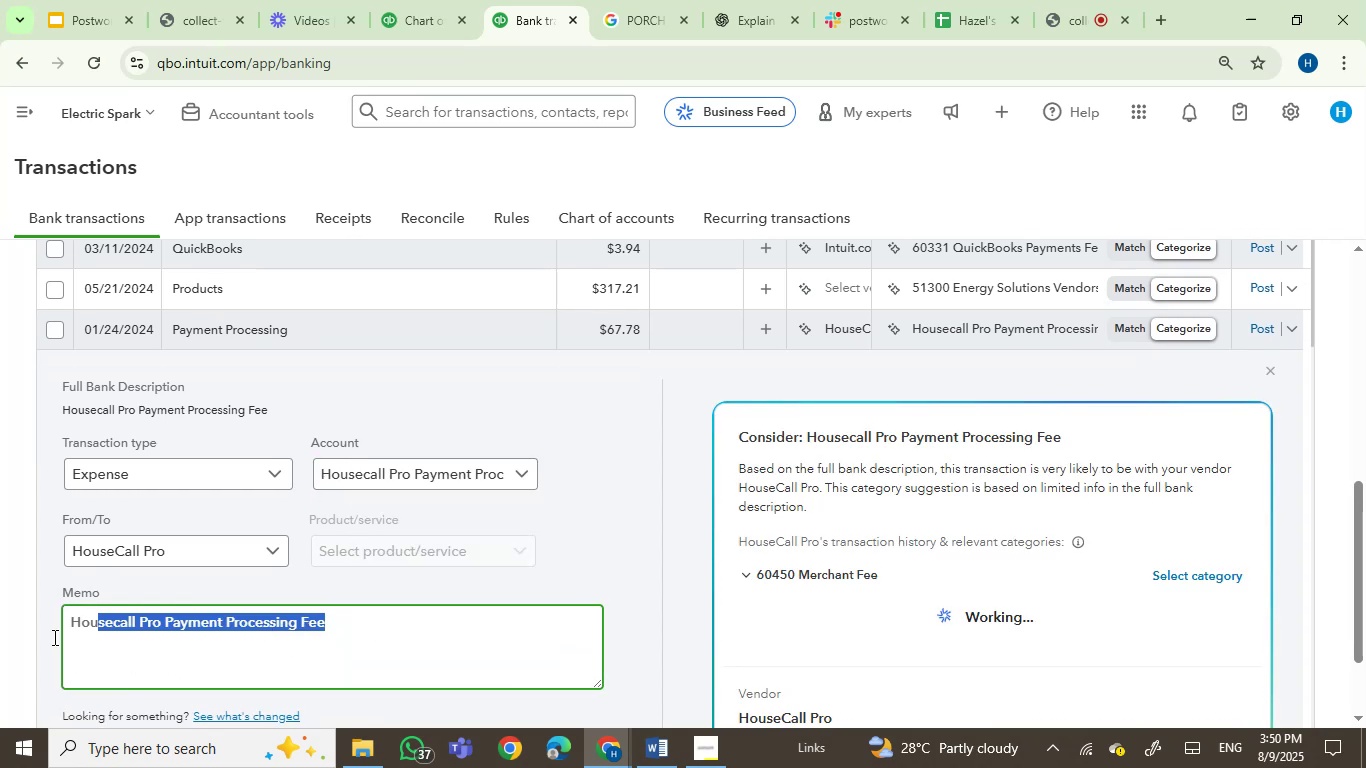 
key(Control+C)
 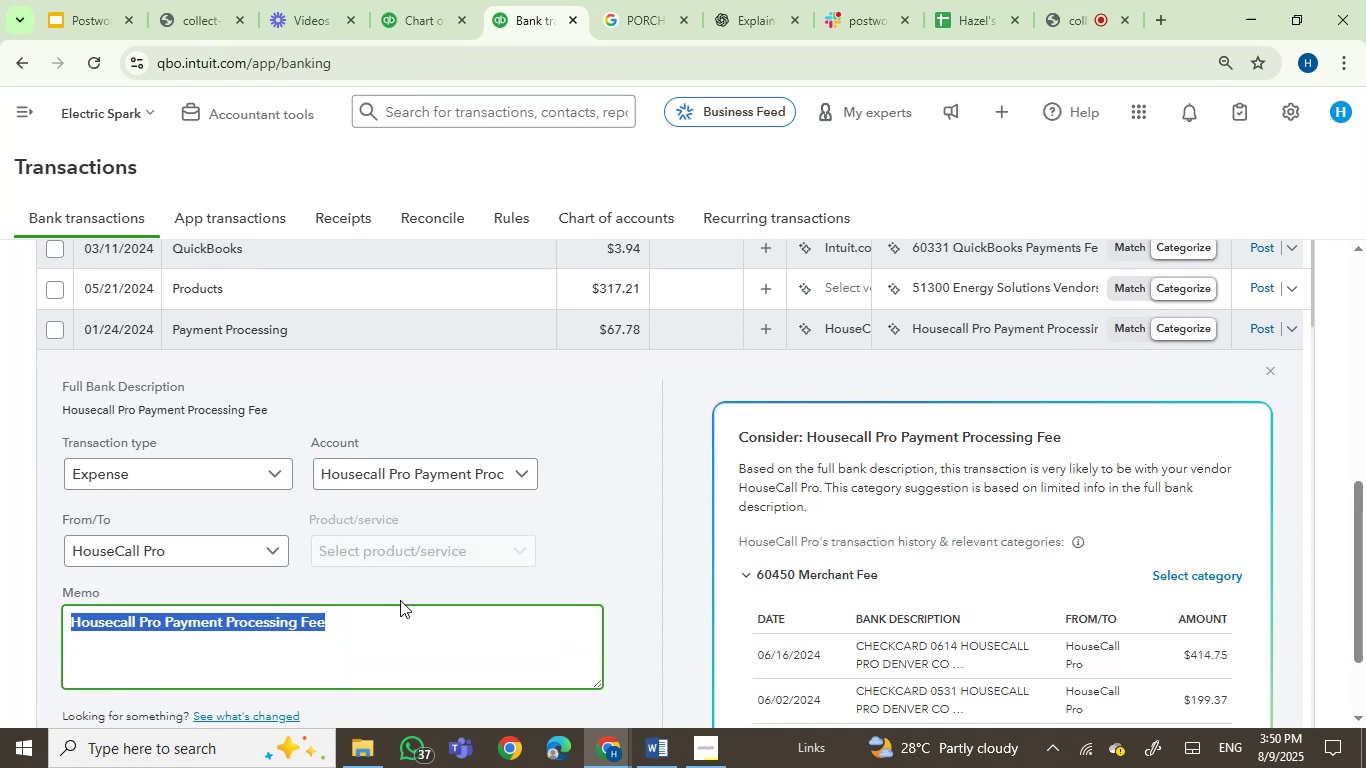 
scroll: coordinate [819, 474], scroll_direction: up, amount: 8.0
 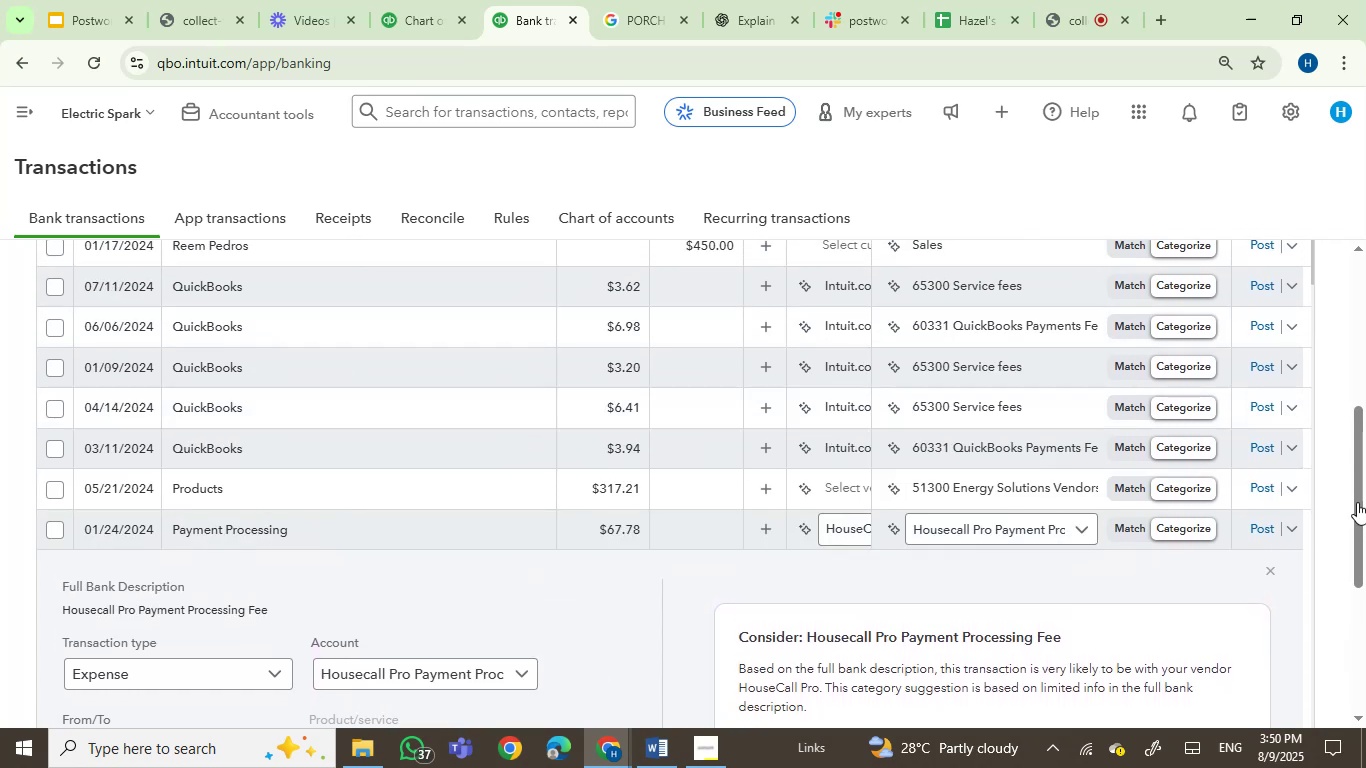 
left_click_drag(start_coordinate=[1365, 501], to_coordinate=[1358, 390])
 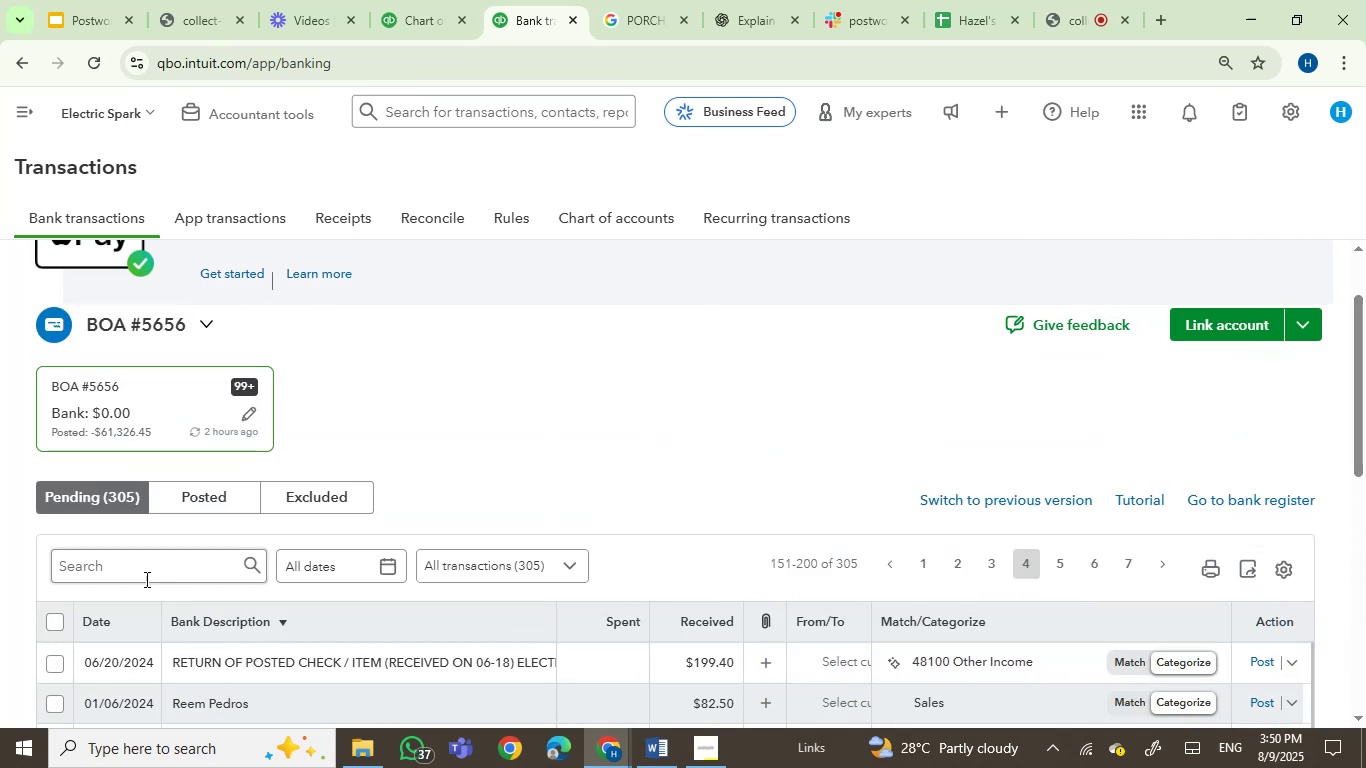 
left_click([156, 572])
 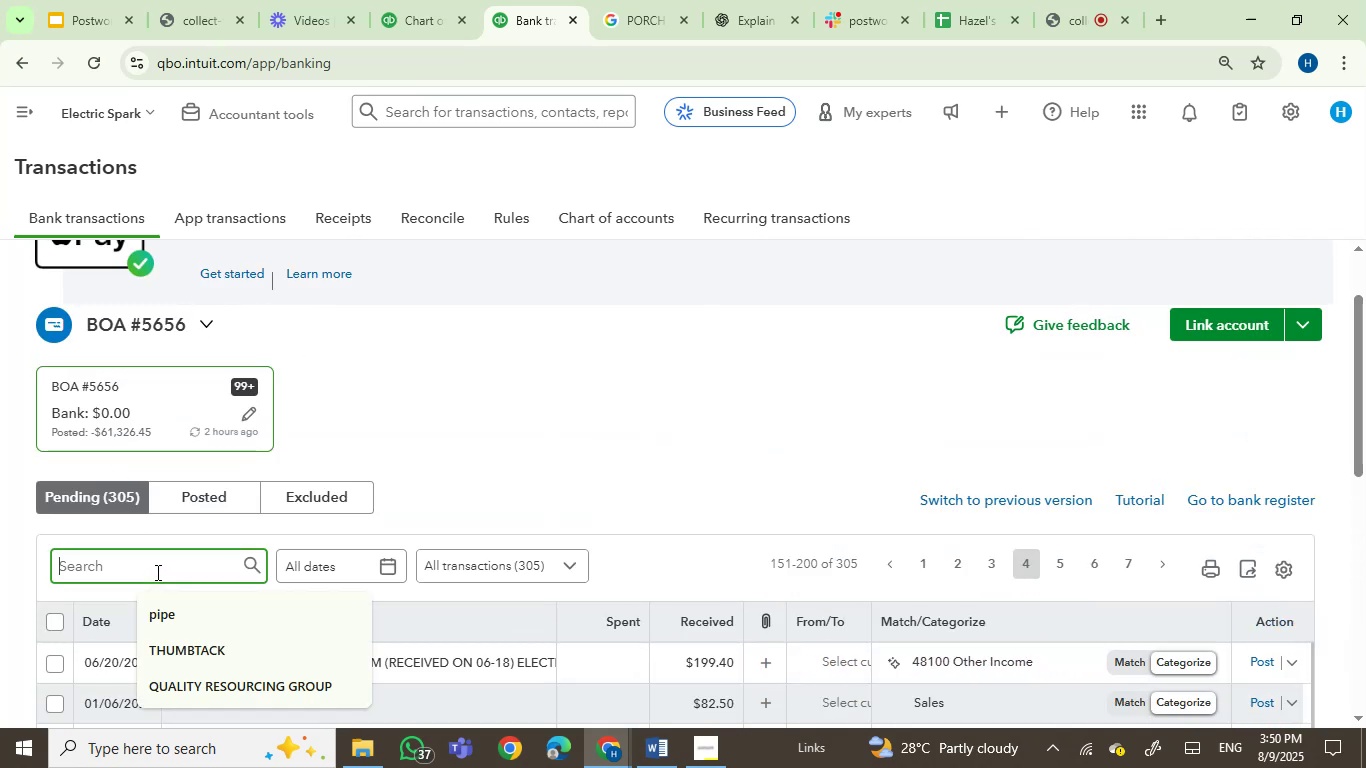 
key(Control+V)
 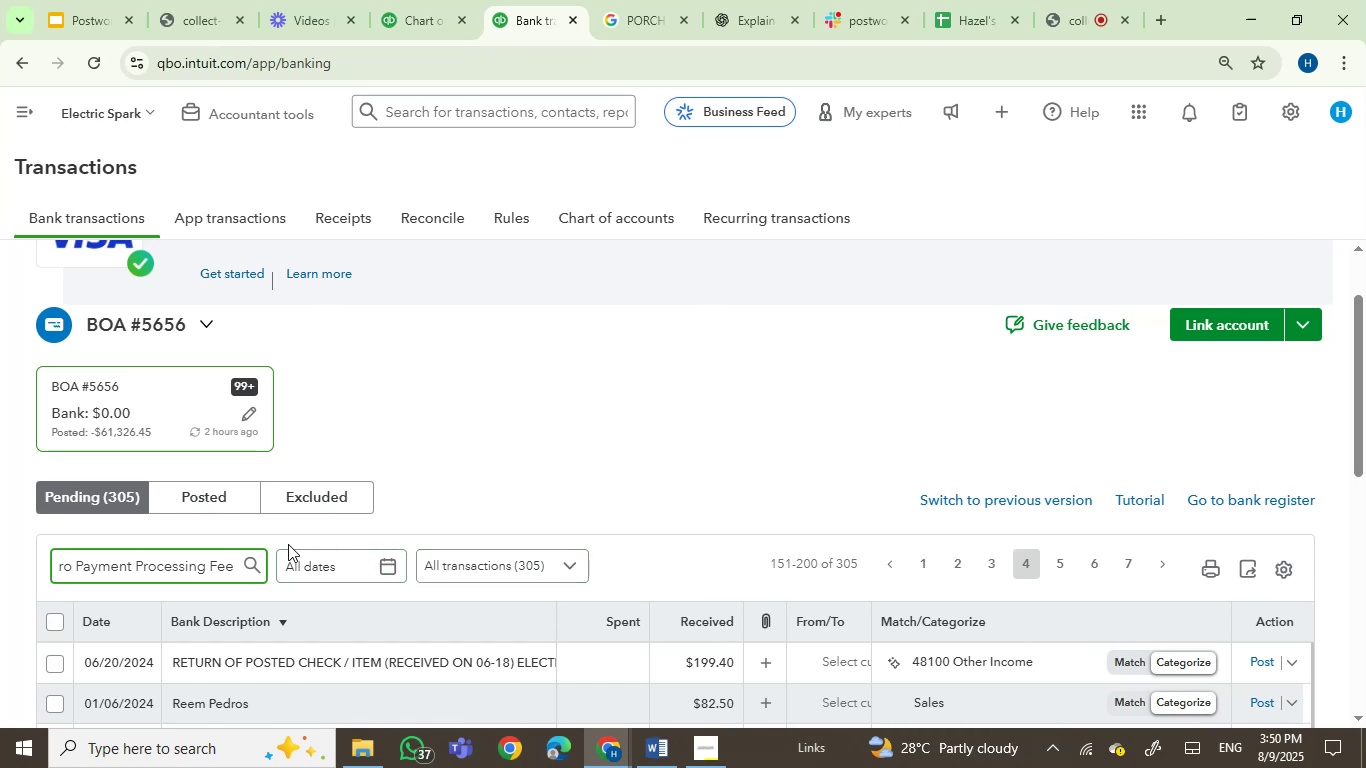 
wait(6.26)
 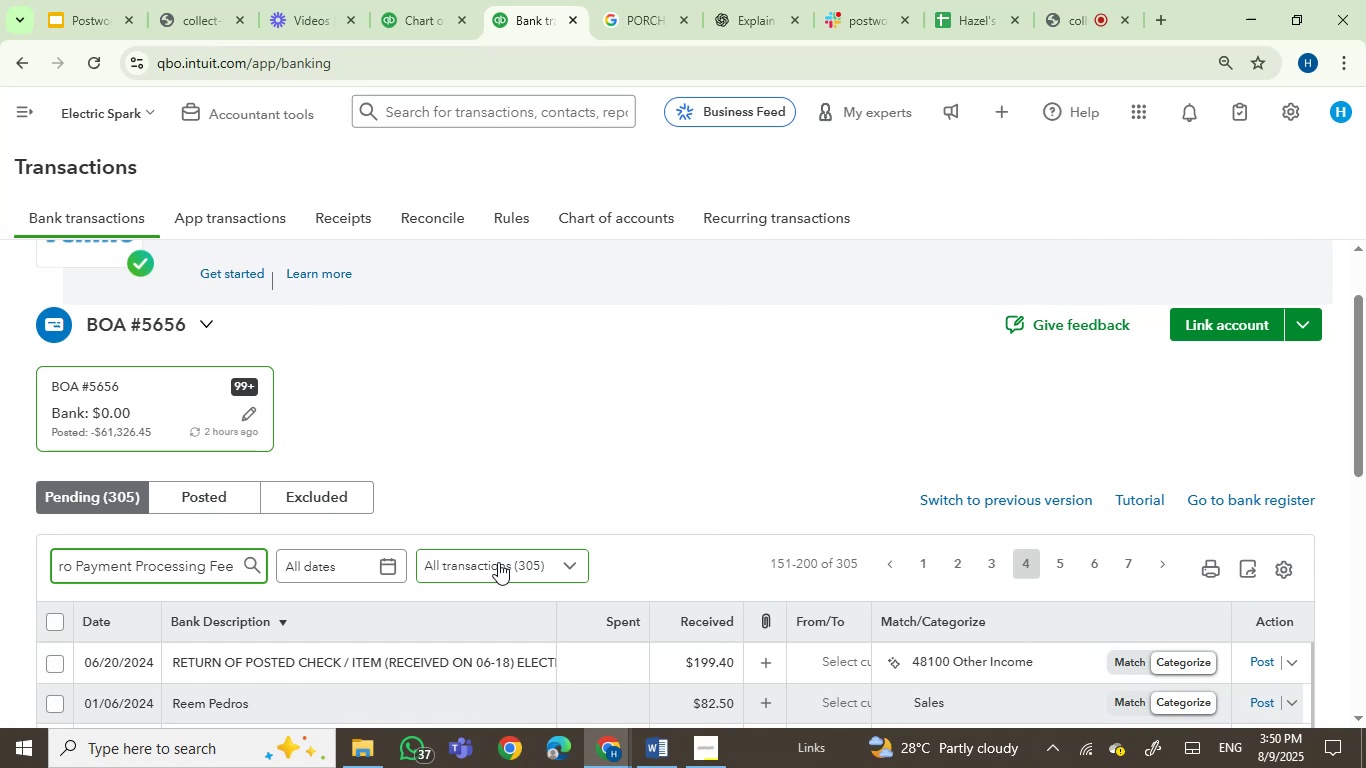 
scroll: coordinate [585, 485], scroll_direction: up, amount: 3.0
 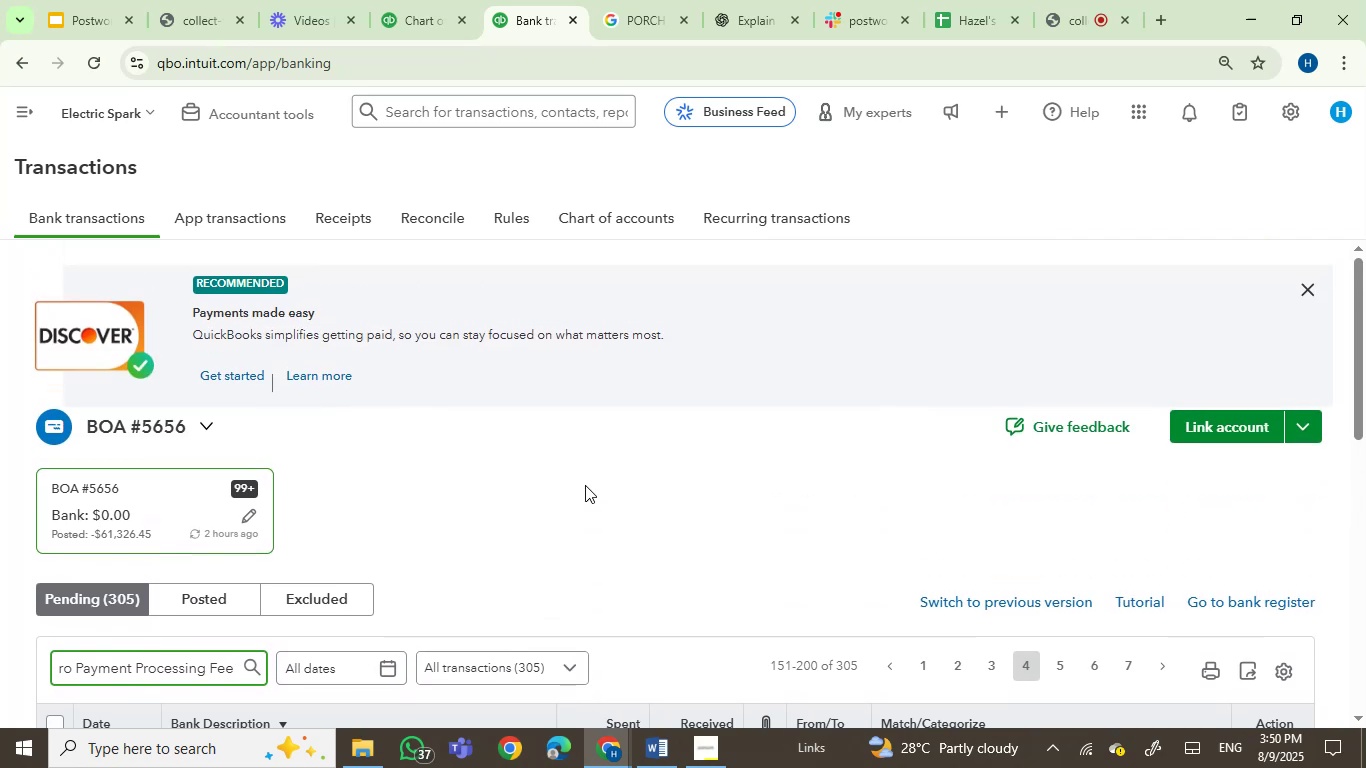 
scroll: coordinate [585, 485], scroll_direction: down, amount: 2.0
 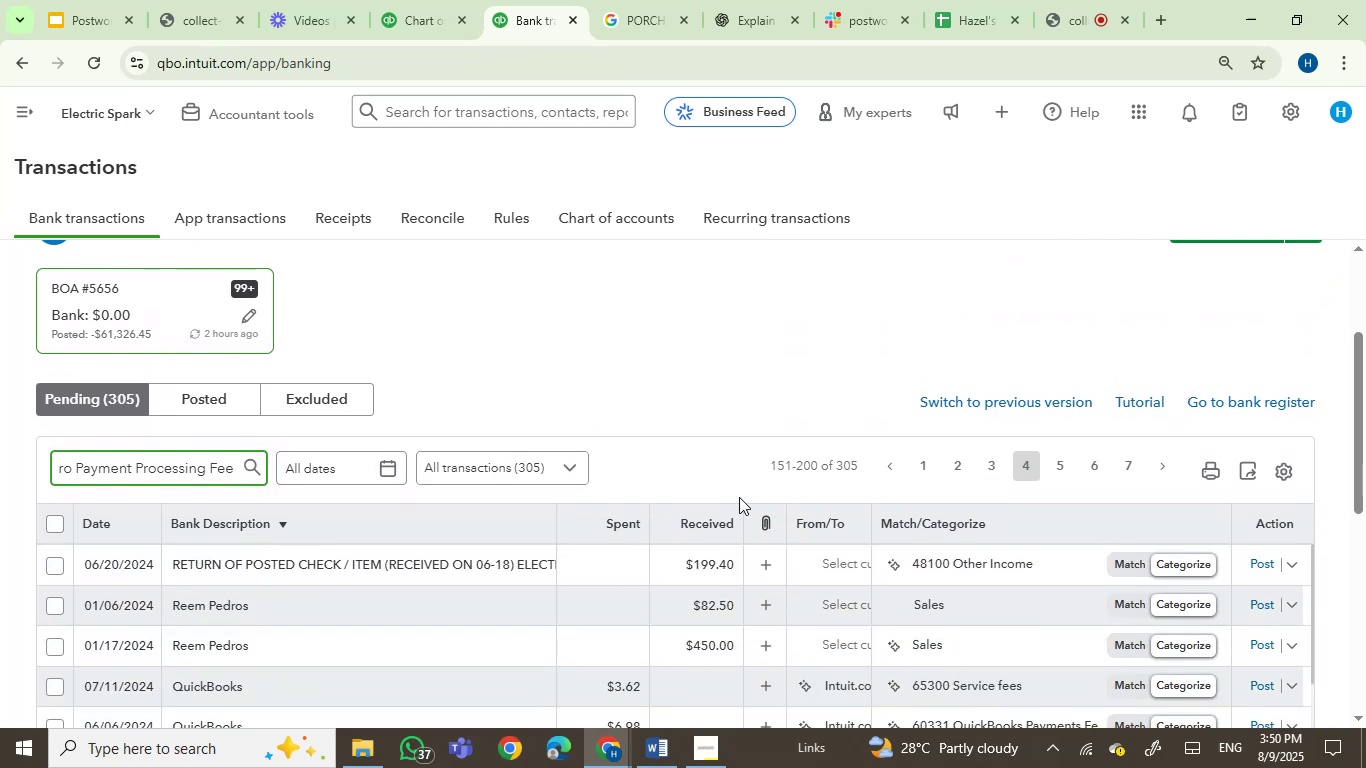 
key(Enter)
 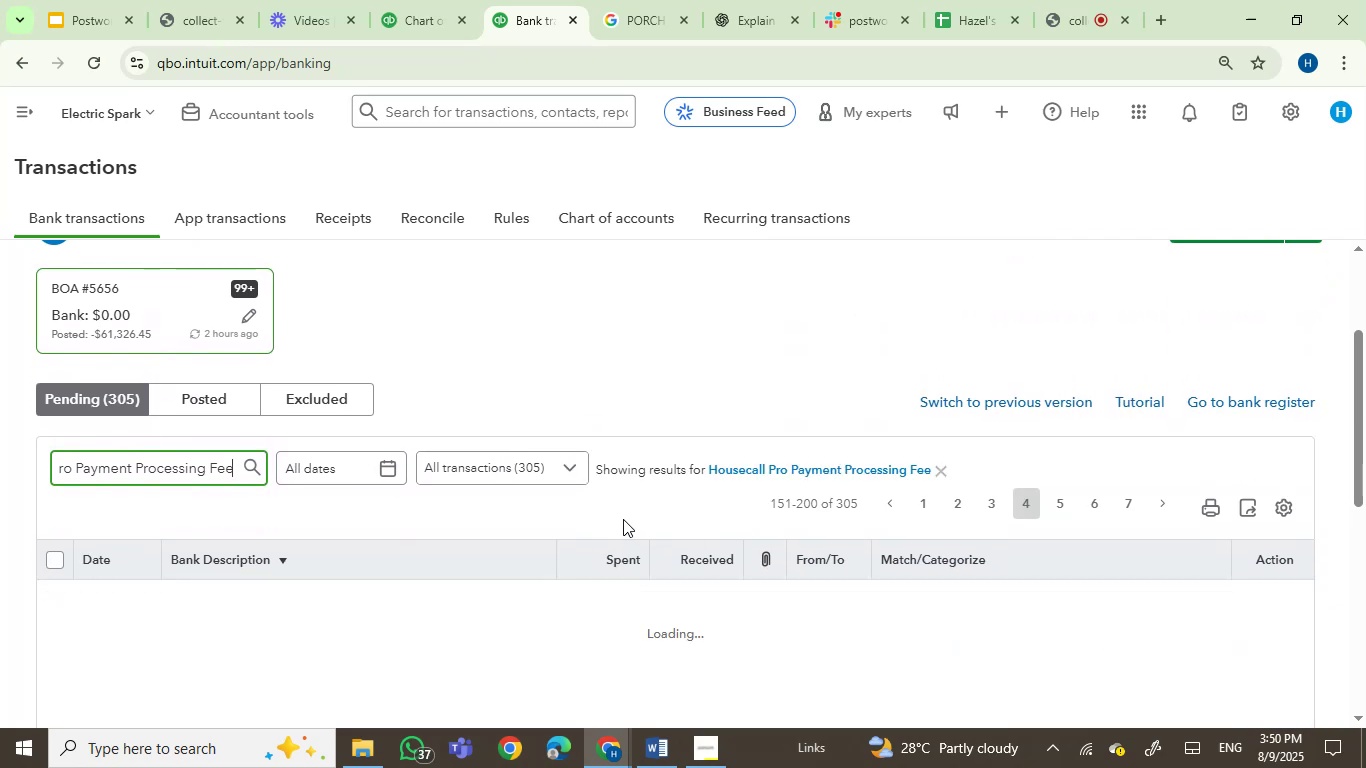 
mouse_move([397, 478])
 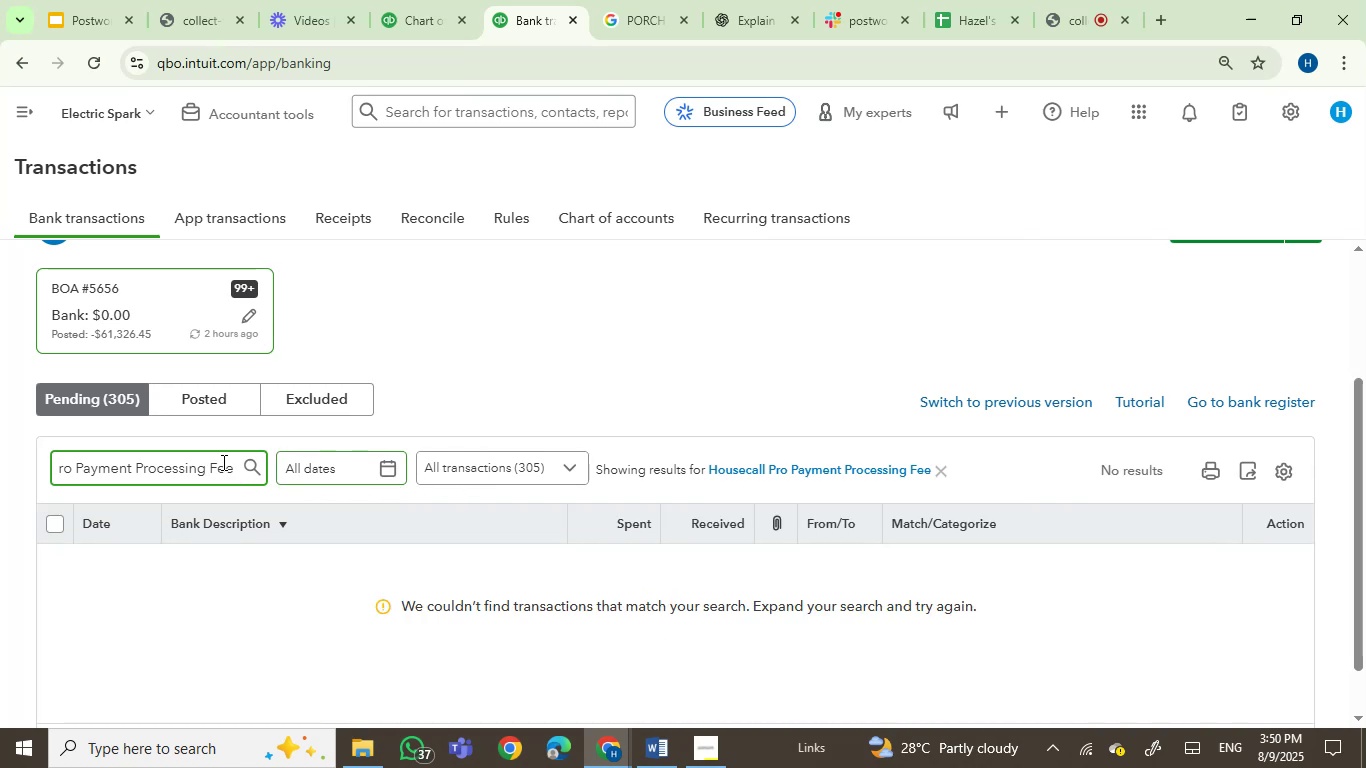 
left_click([197, 458])
 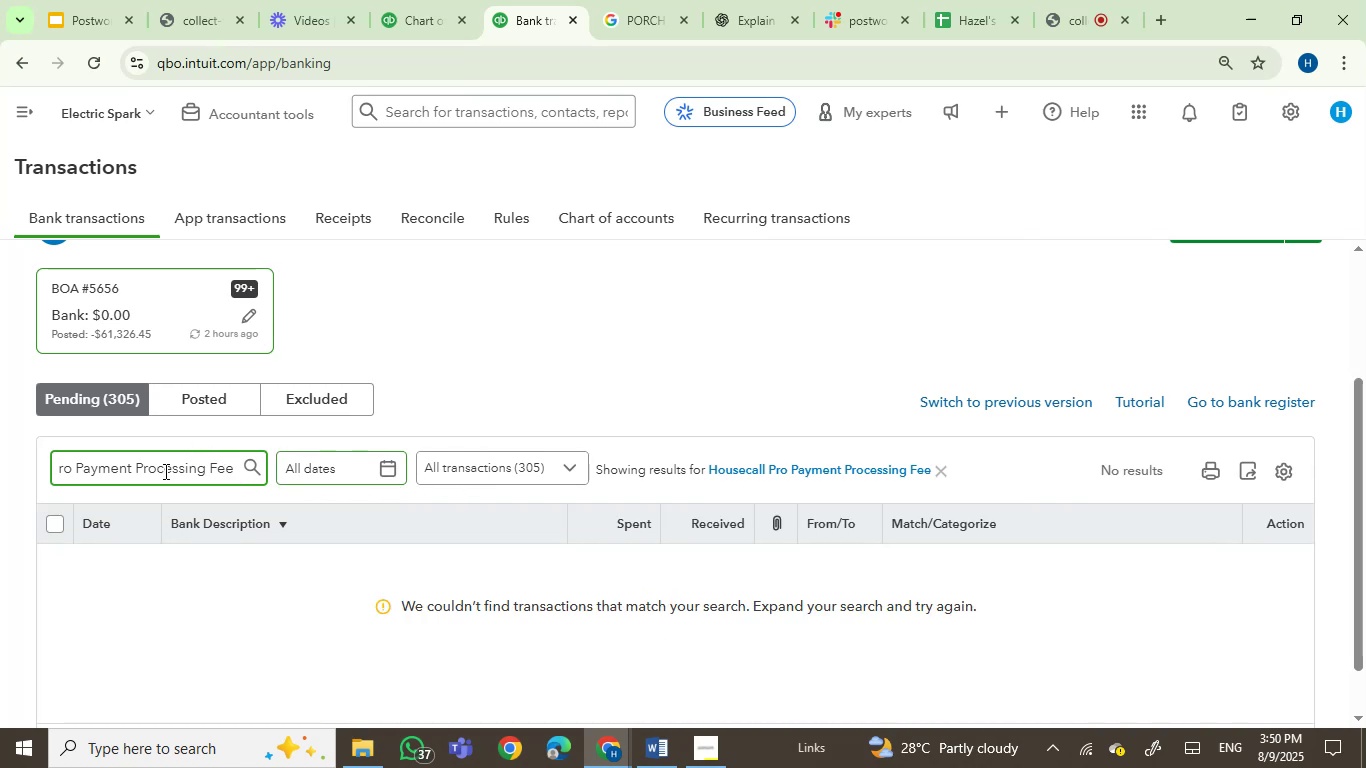 
left_click([157, 471])
 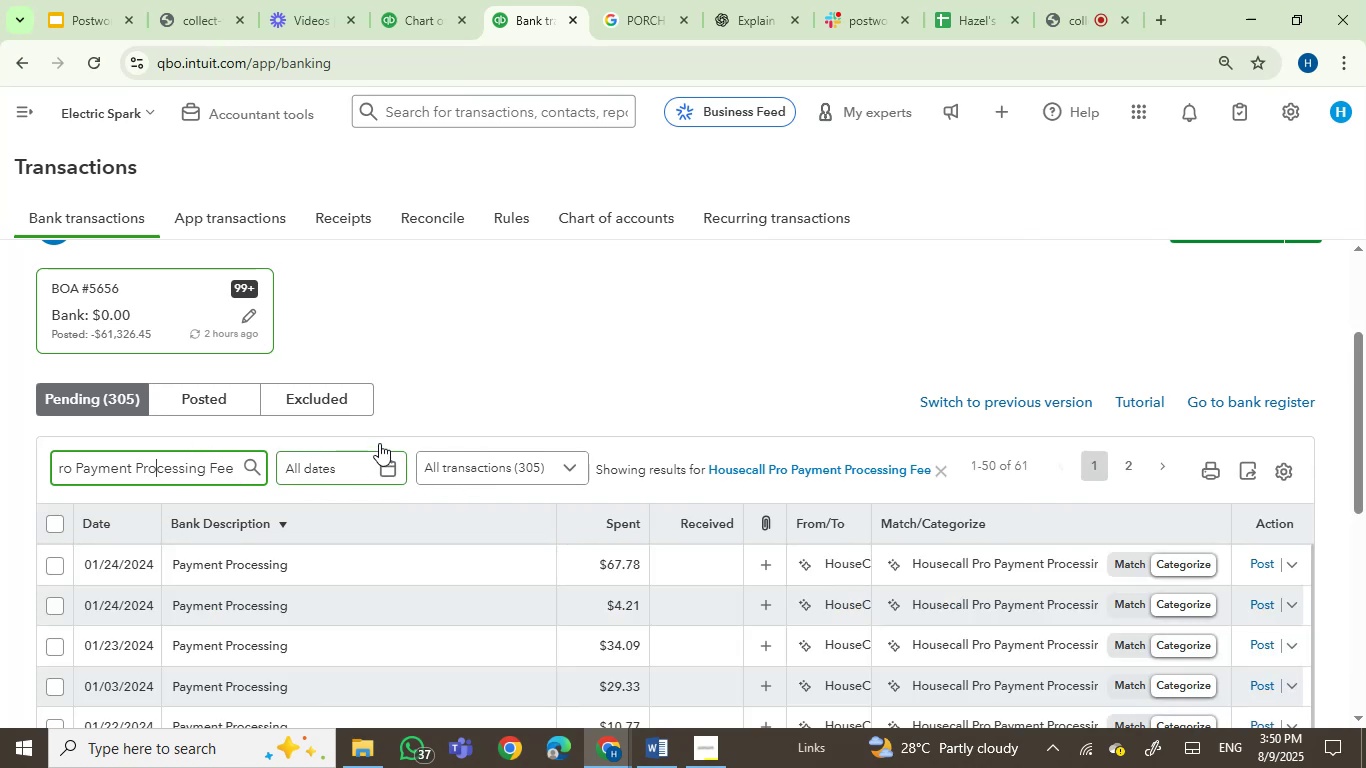 
scroll: coordinate [469, 384], scroll_direction: down, amount: 1.0
 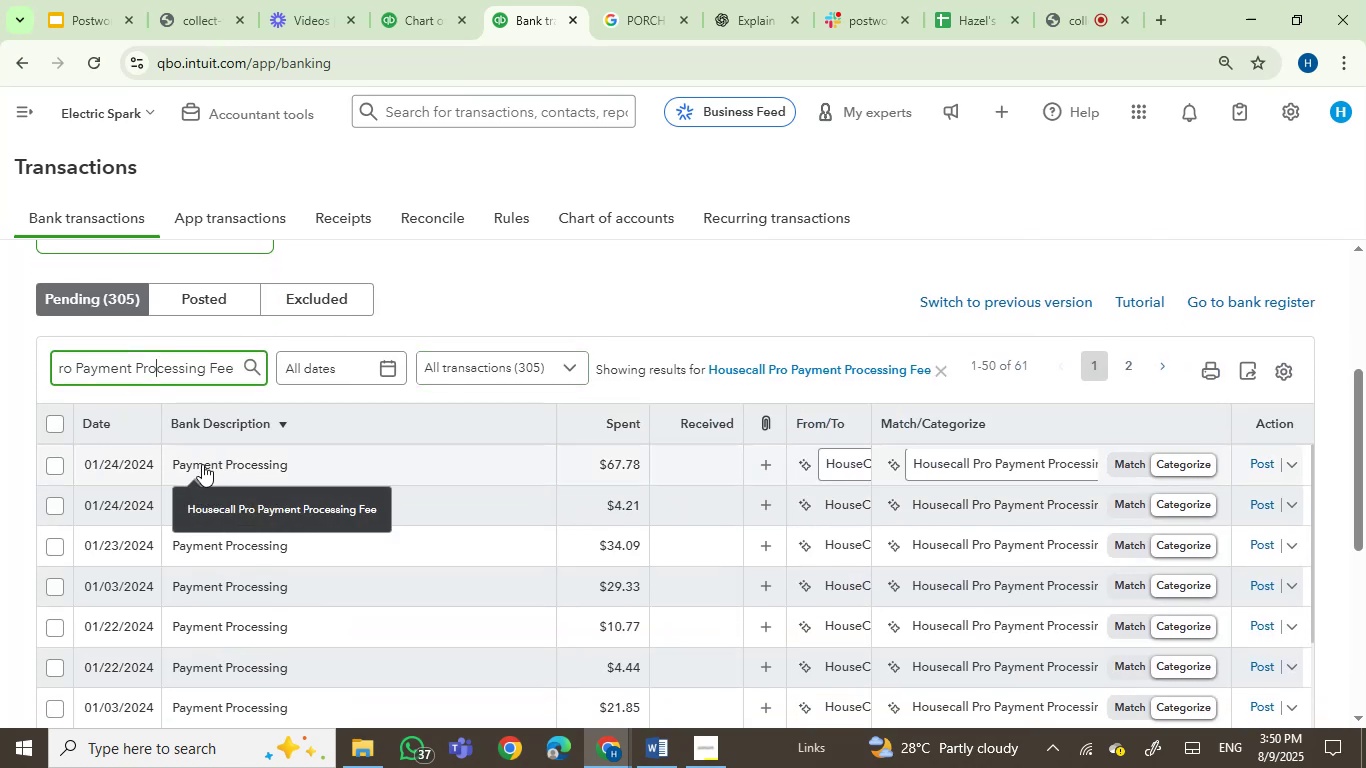 
left_click([59, 420])
 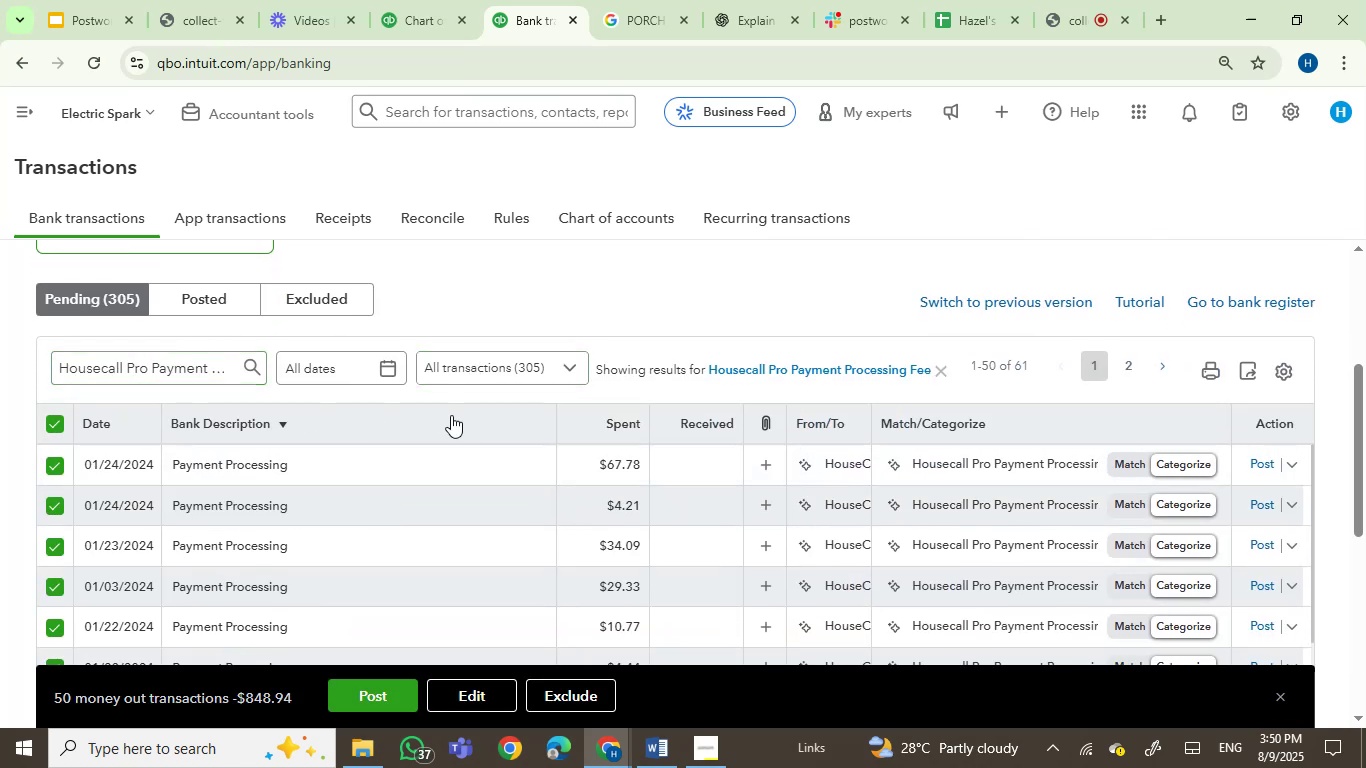 
scroll: coordinate [508, 484], scroll_direction: down, amount: 11.0
 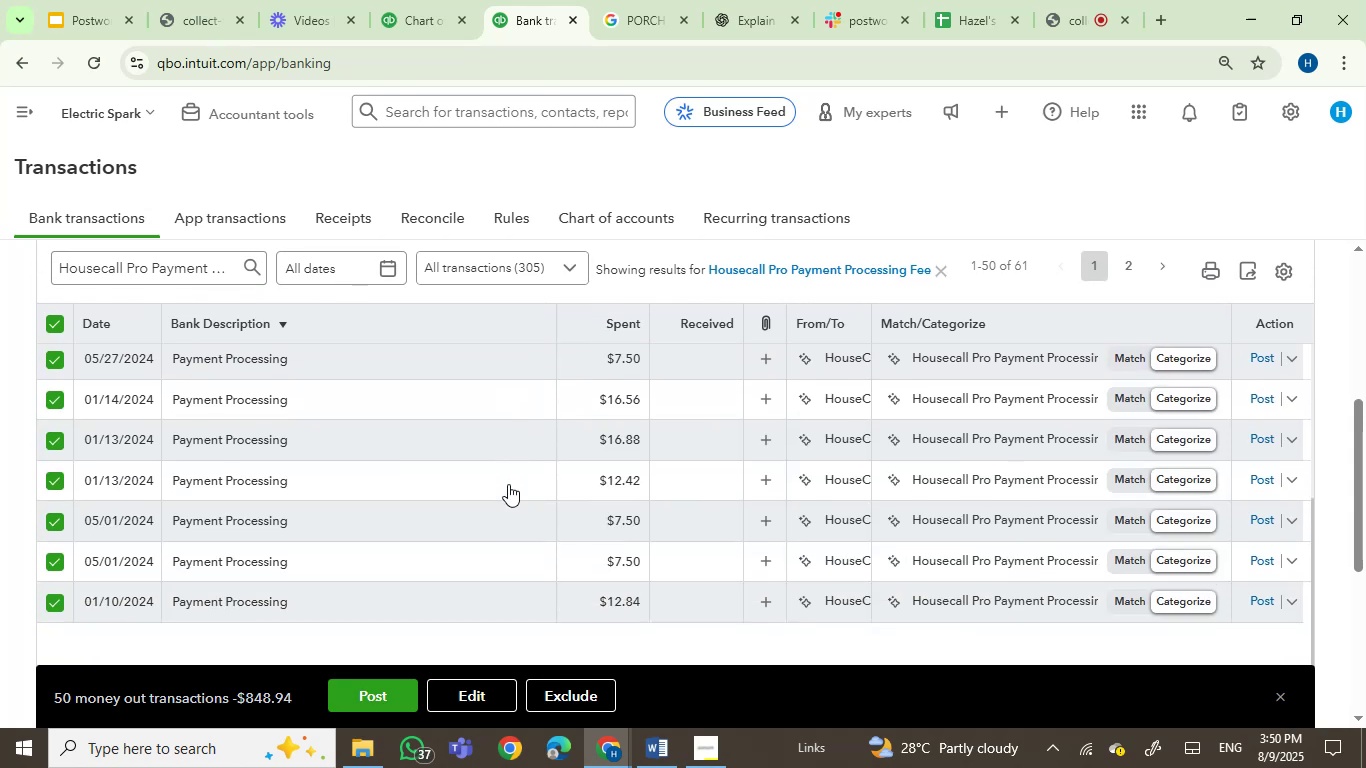 
scroll: coordinate [430, 479], scroll_direction: down, amount: 7.0
 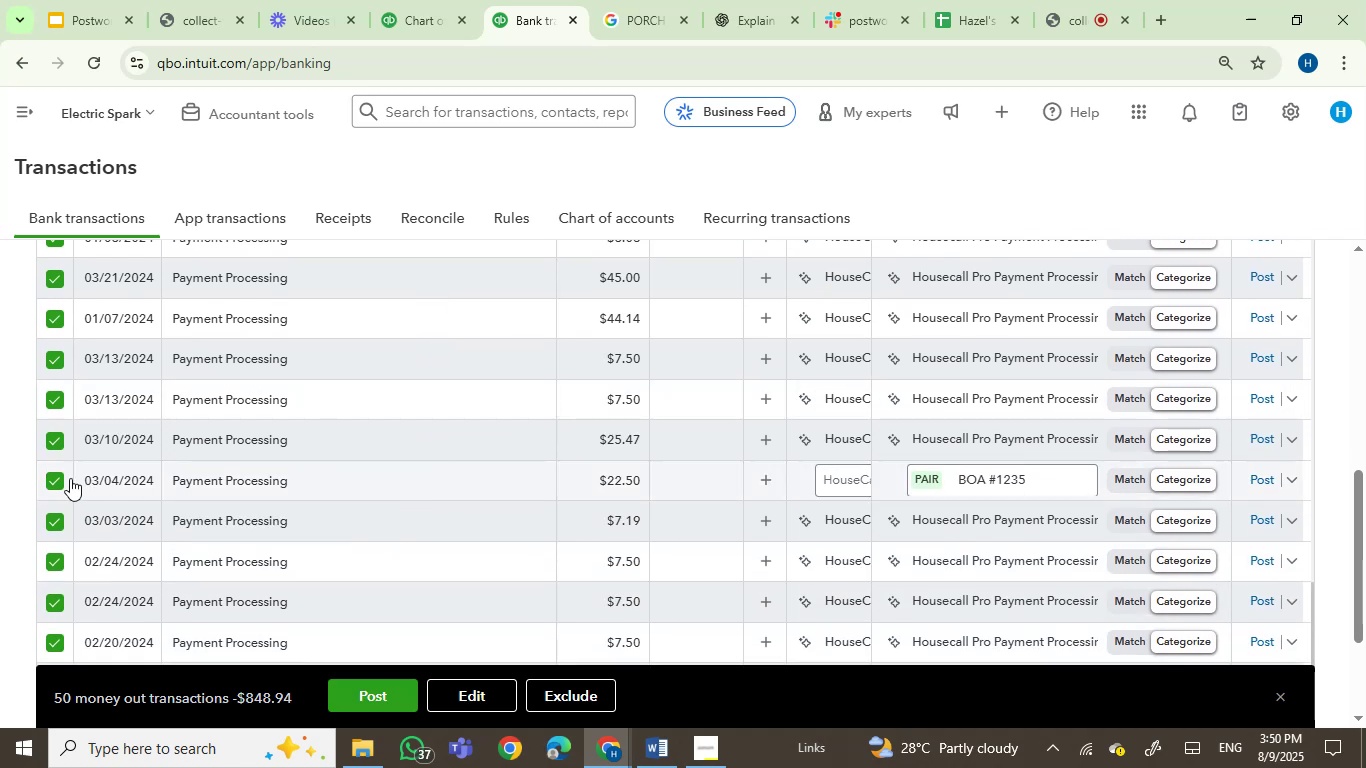 
left_click([54, 475])
 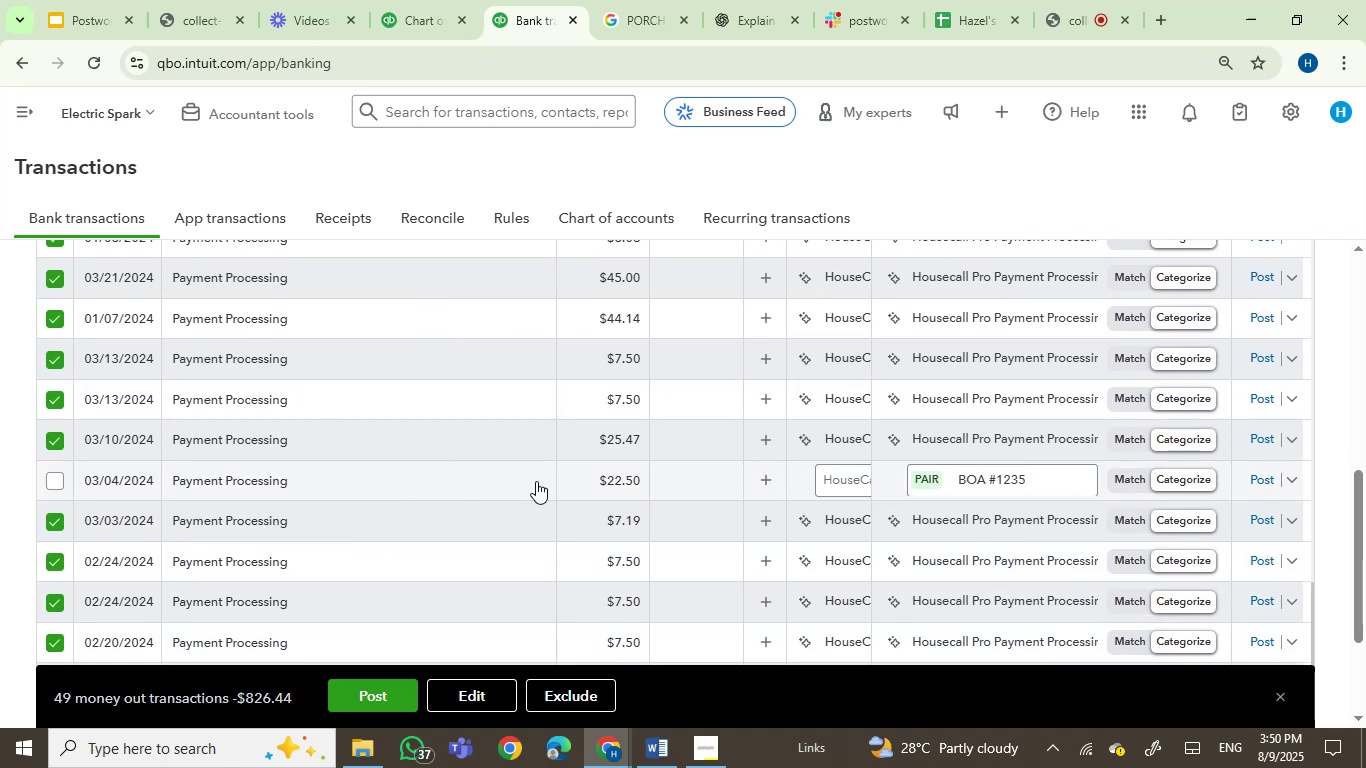 
scroll: coordinate [499, 440], scroll_direction: down, amount: 3.0
 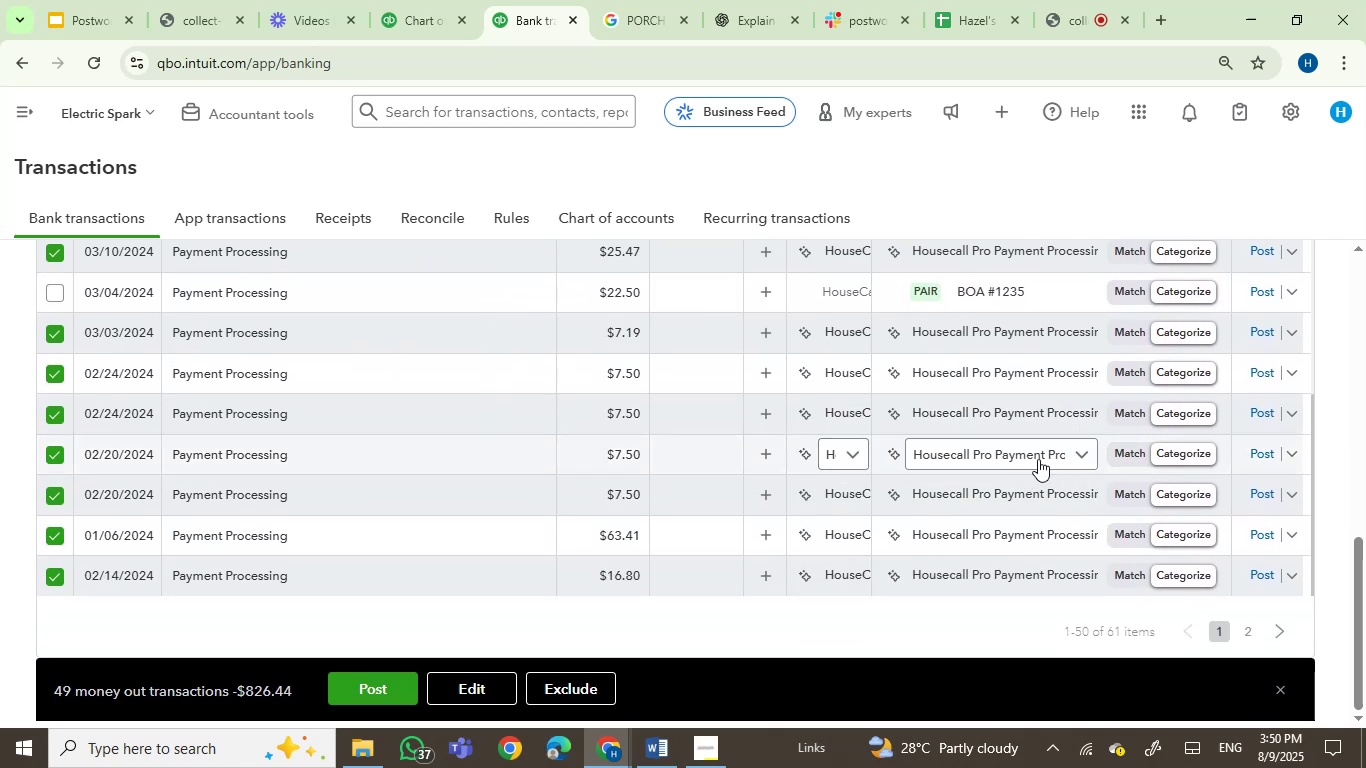 
left_click([1087, 453])
 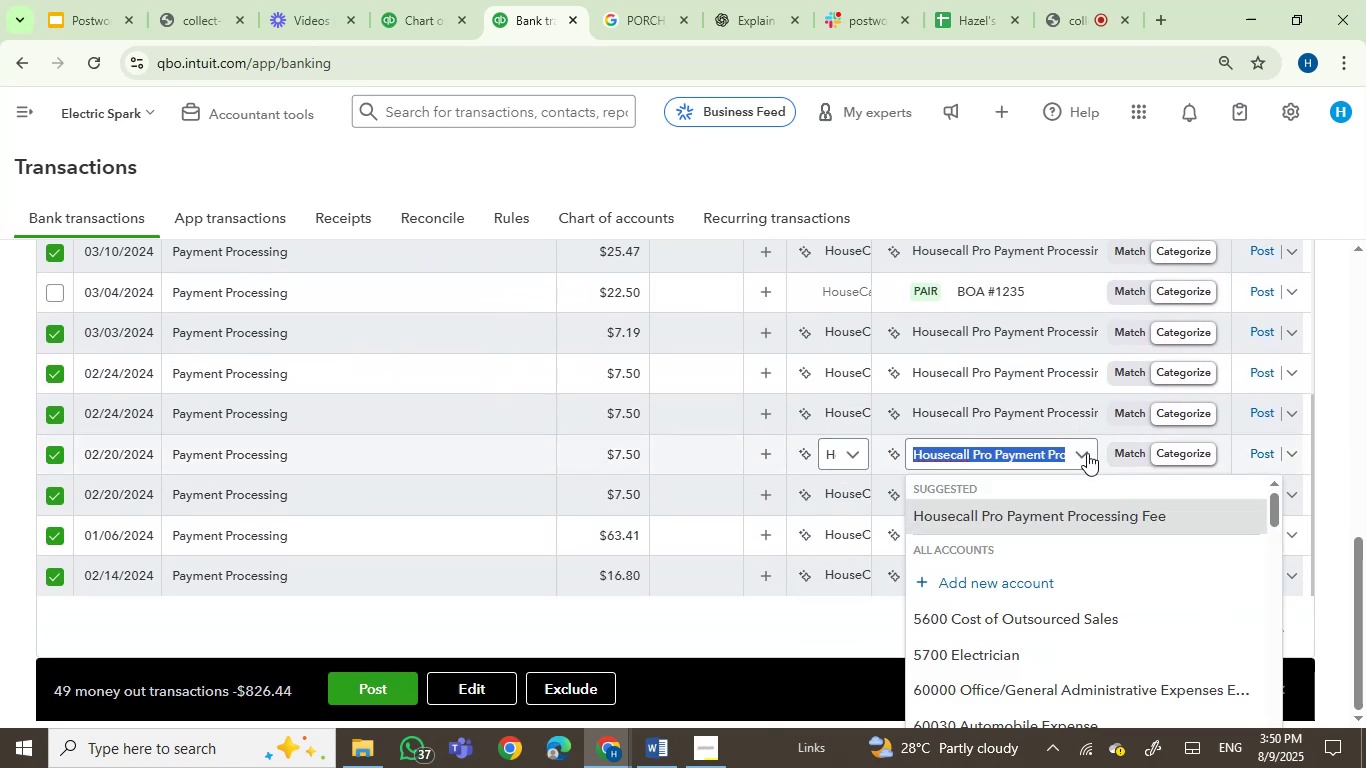 
left_click([1087, 453])
 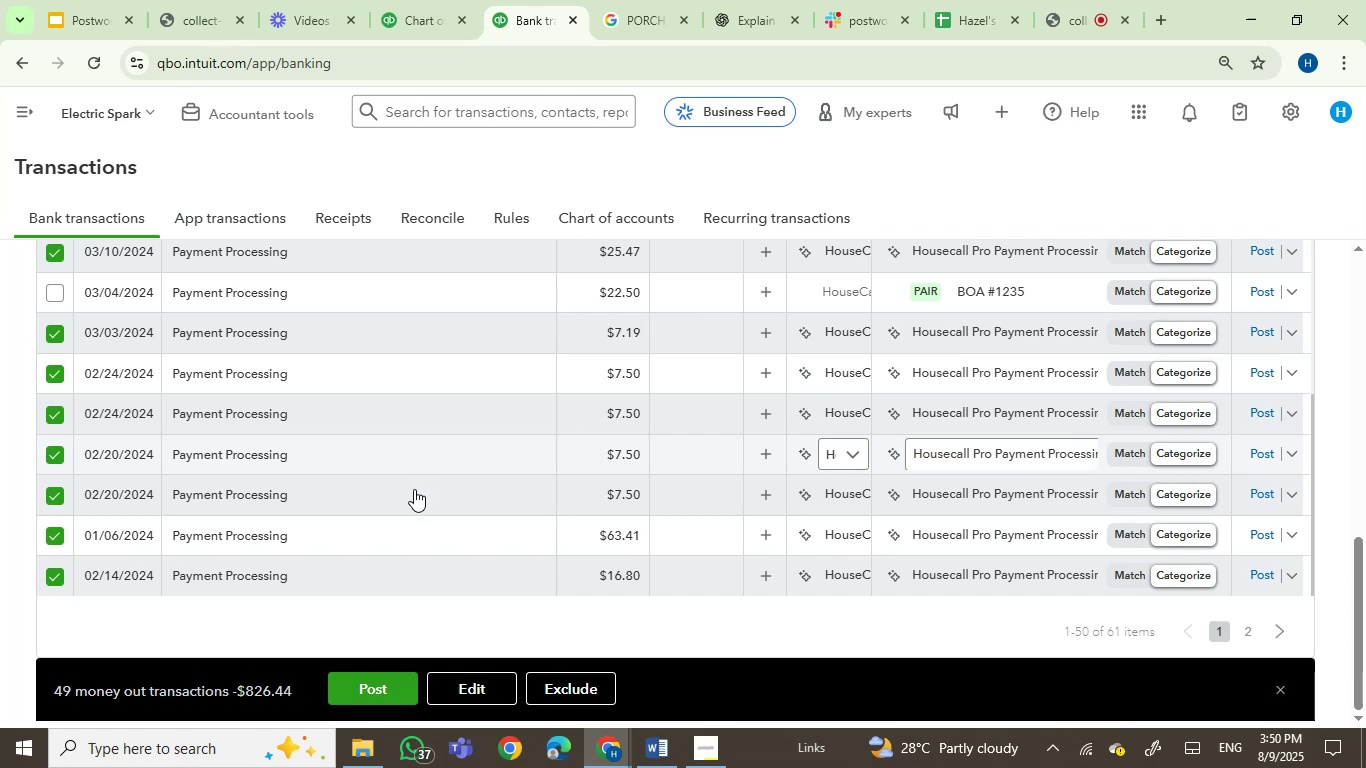 
scroll: coordinate [348, 575], scroll_direction: down, amount: 1.0
 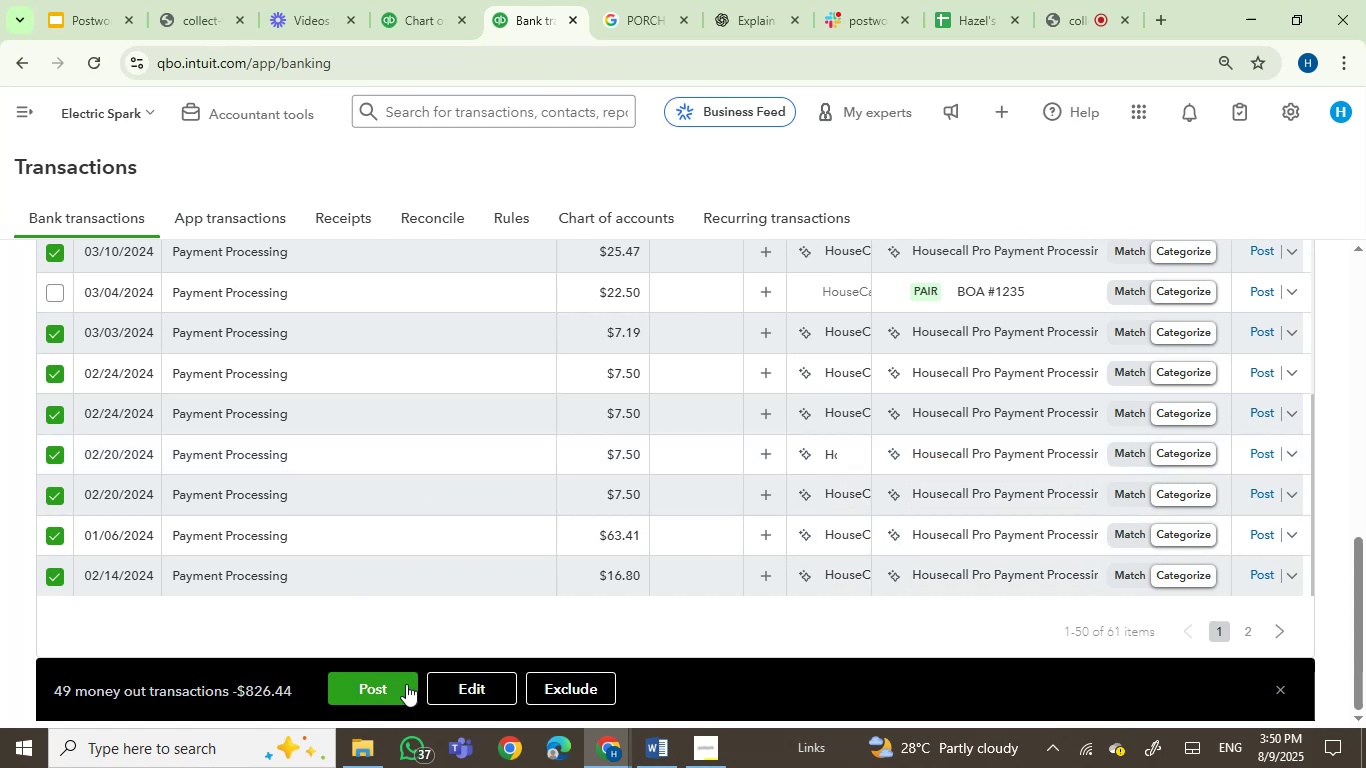 
left_click([394, 694])
 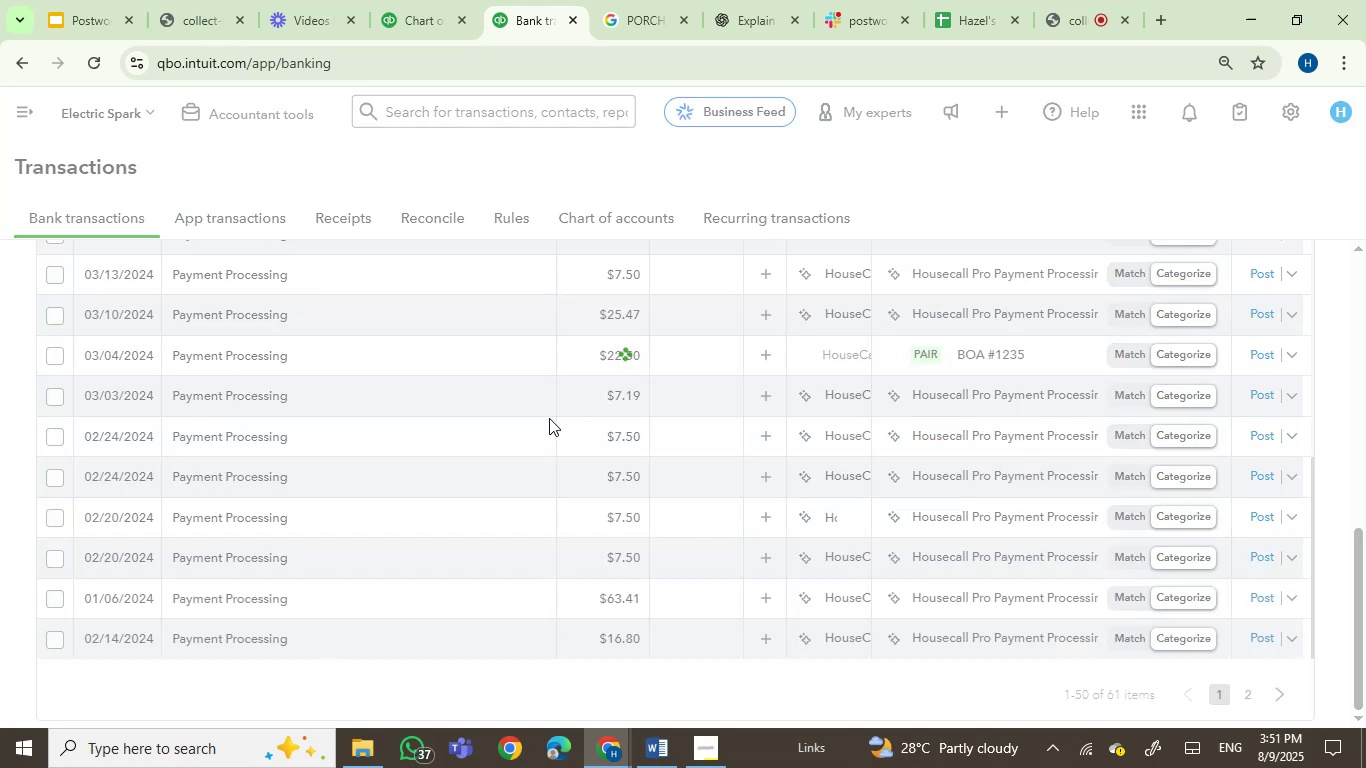 
wait(11.45)
 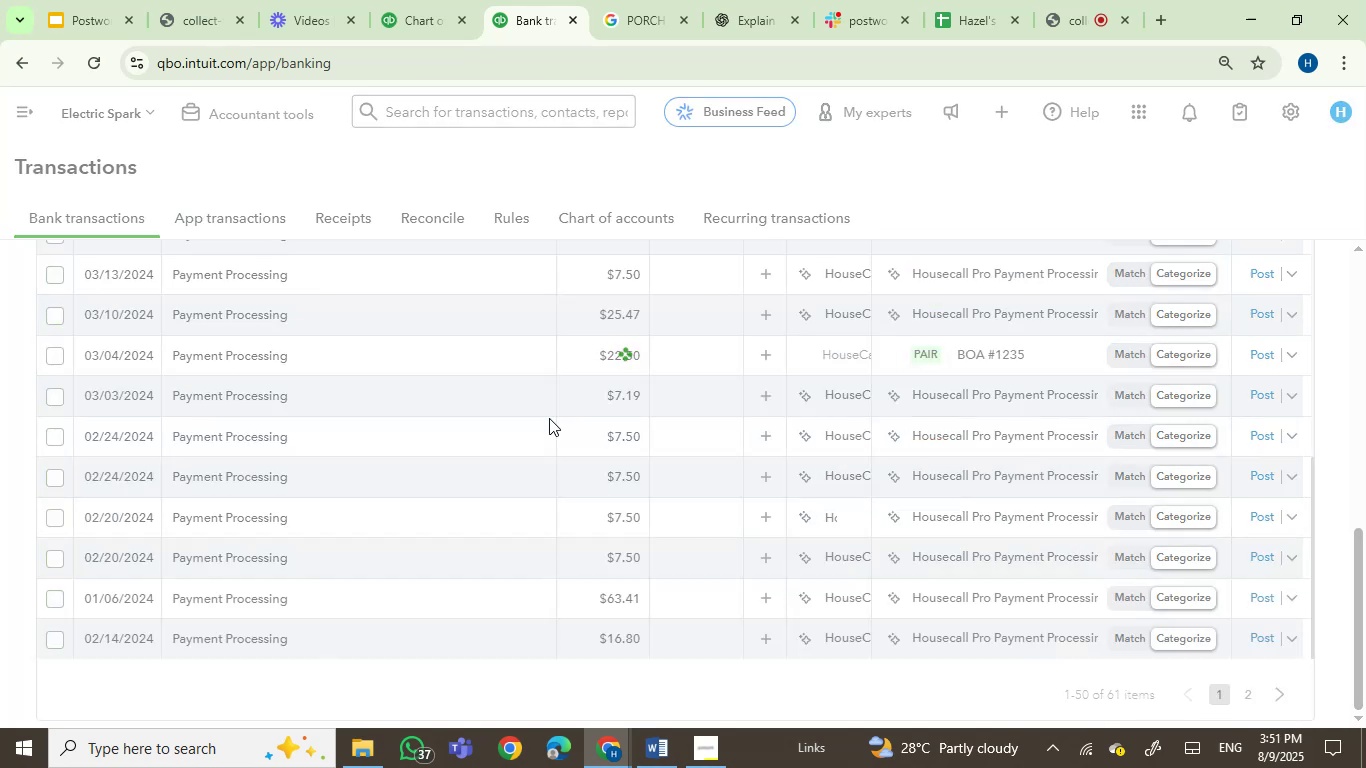 
mouse_move([889, 471])
 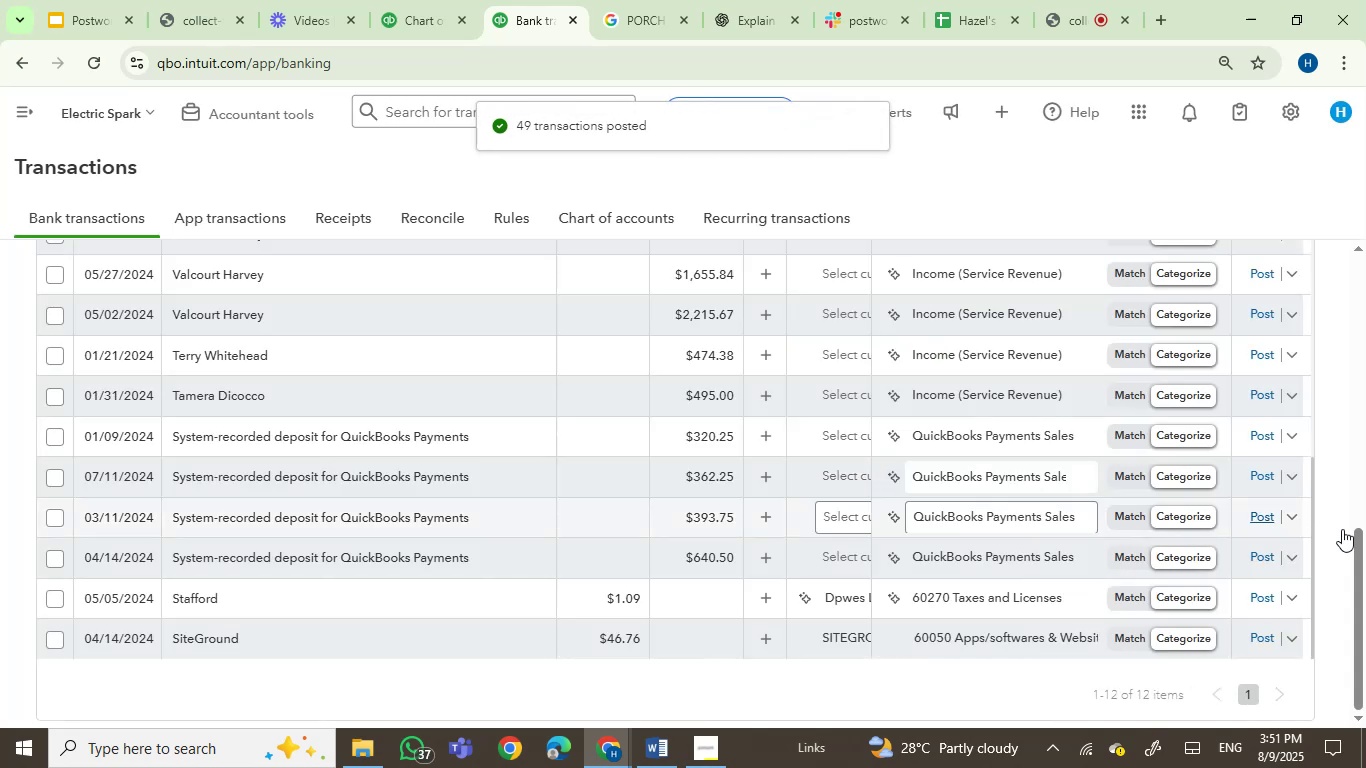 
scroll: coordinate [1347, 440], scroll_direction: up, amount: 8.0
 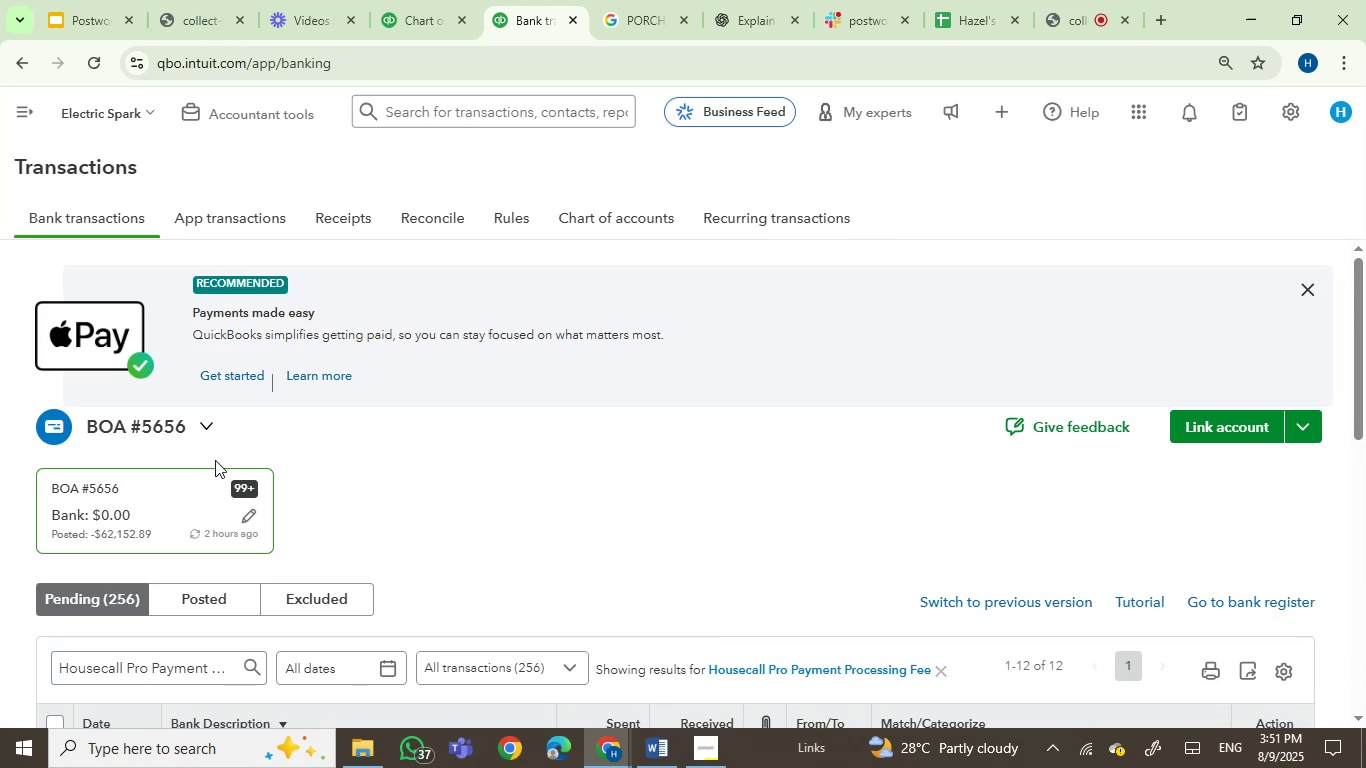 
scroll: coordinate [548, 474], scroll_direction: down, amount: 2.0
 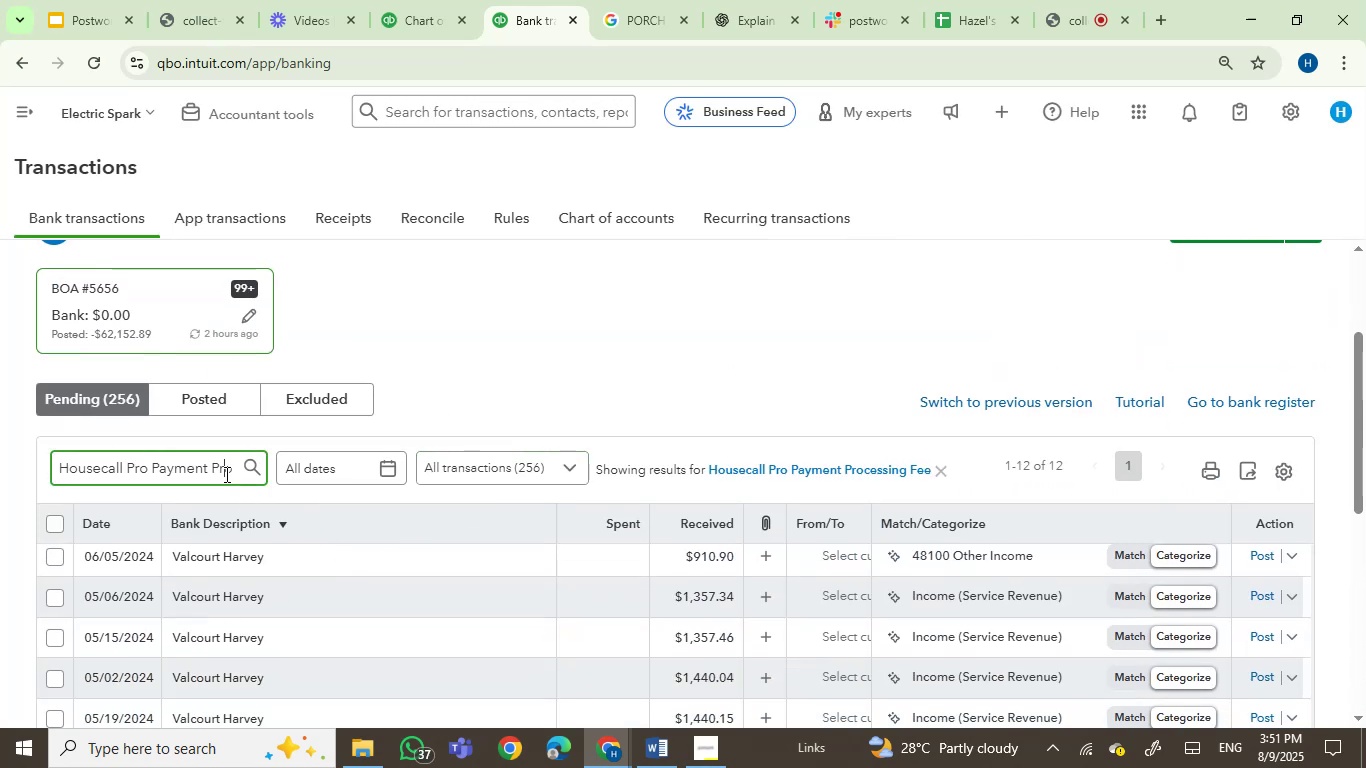 
key(Enter)
 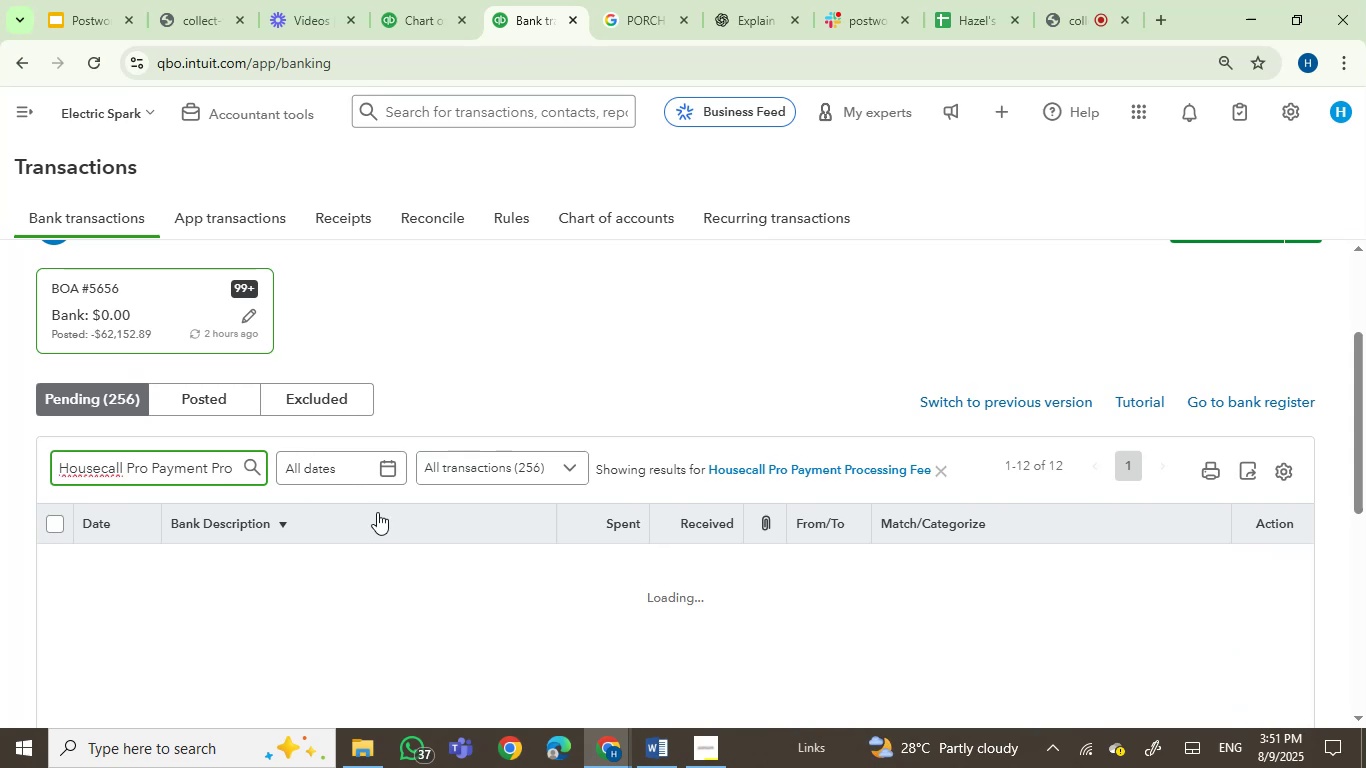 
scroll: coordinate [538, 540], scroll_direction: down, amount: 7.0
 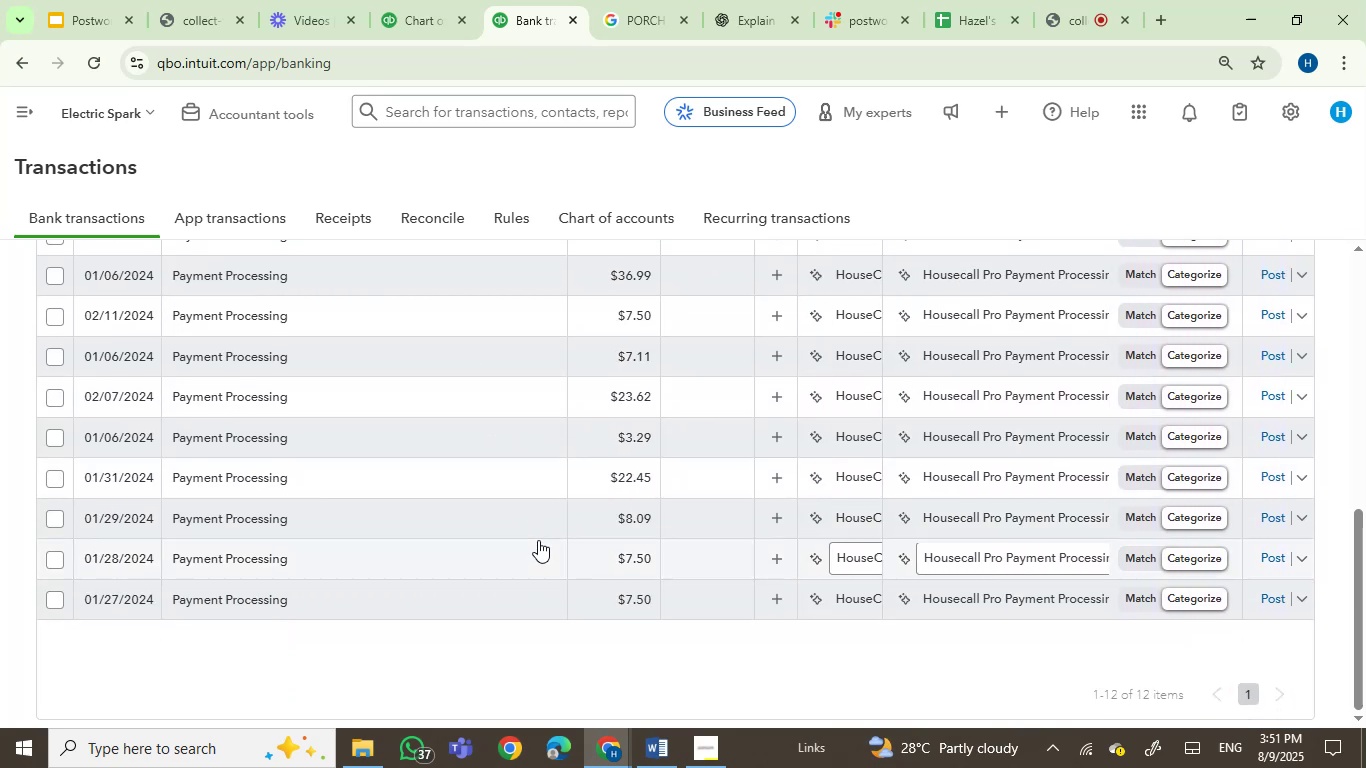 
scroll: coordinate [538, 540], scroll_direction: up, amount: 2.0
 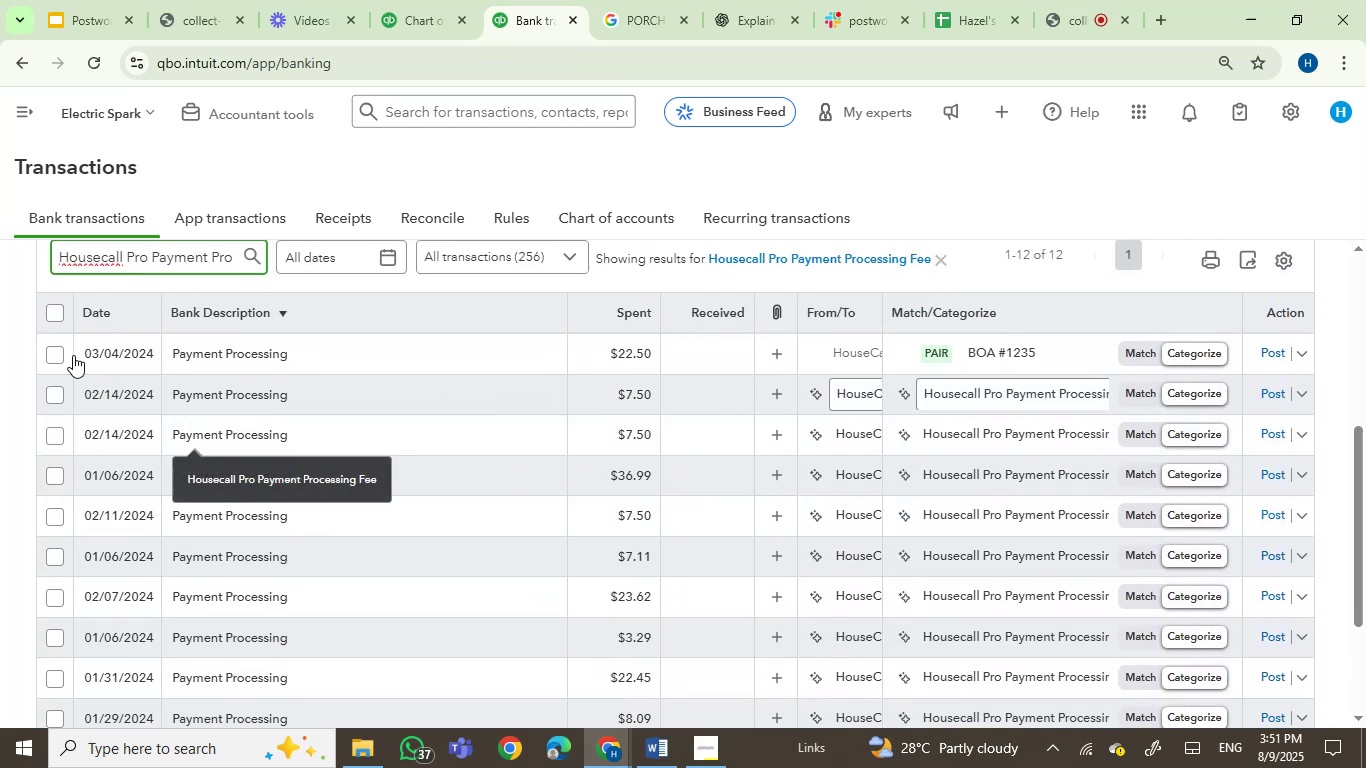 
left_click([53, 317])
 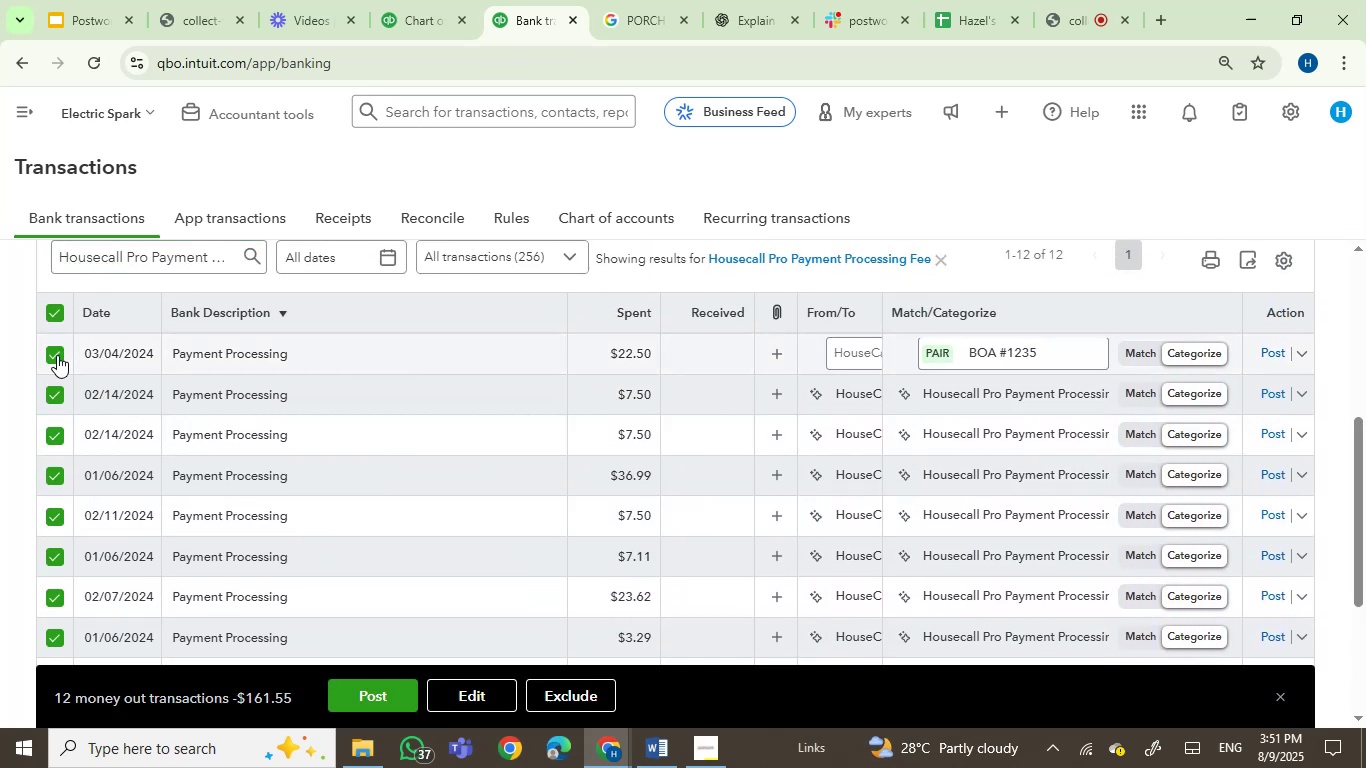 
left_click([57, 356])
 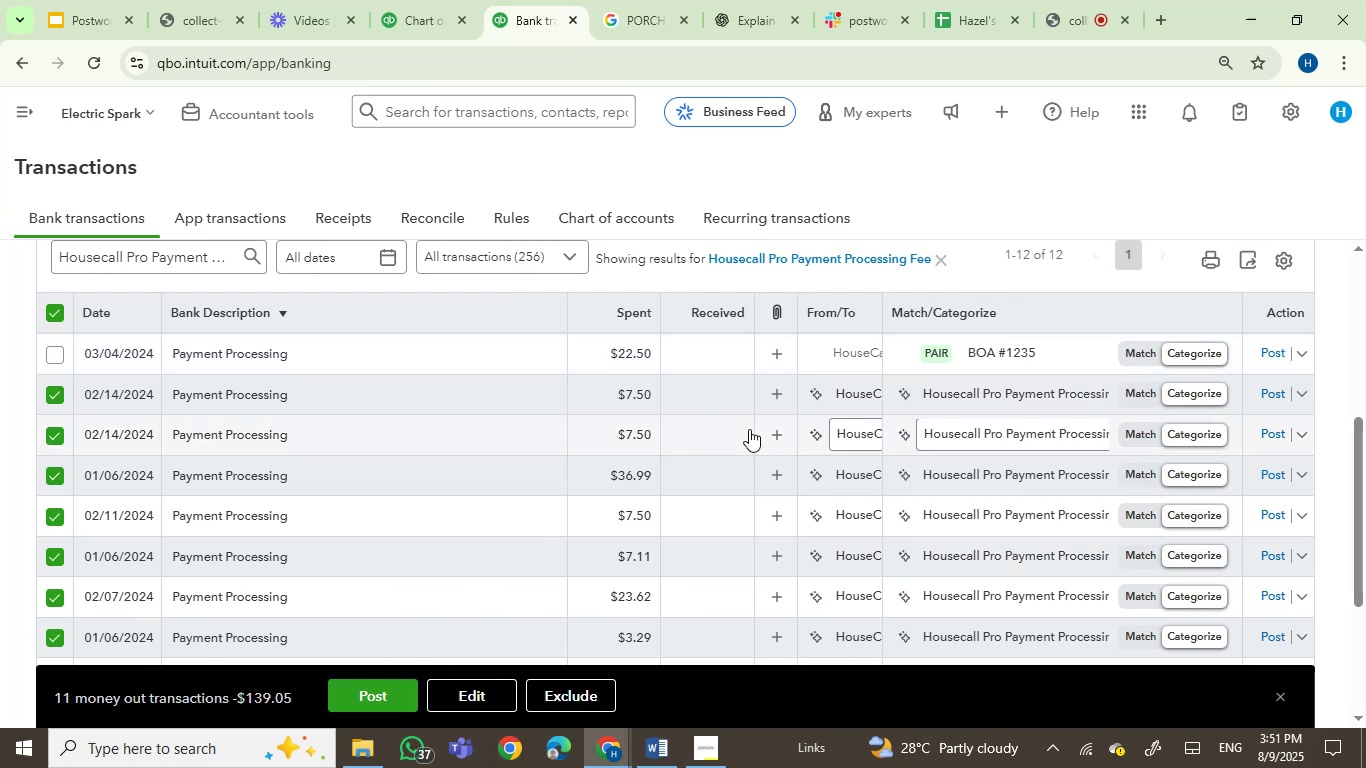 
left_click([960, 352])
 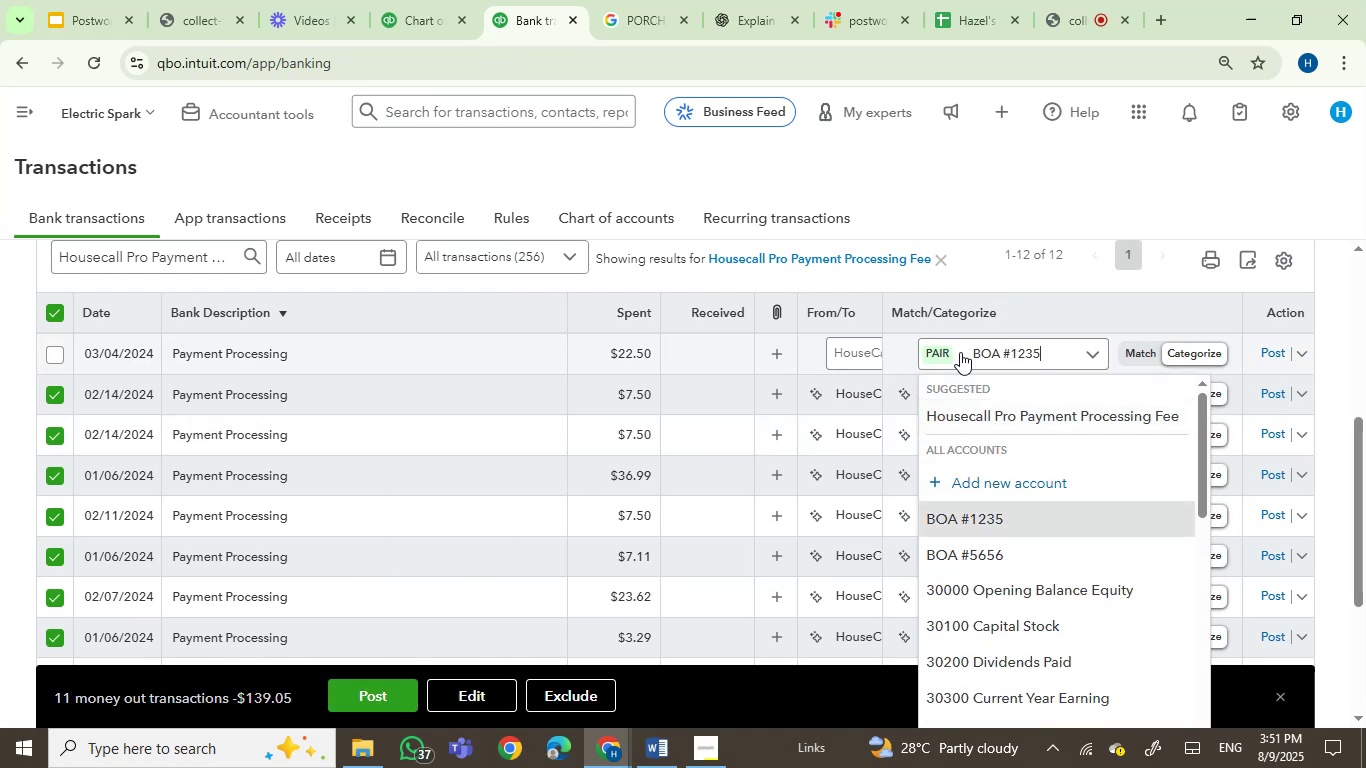 
left_click([981, 418])
 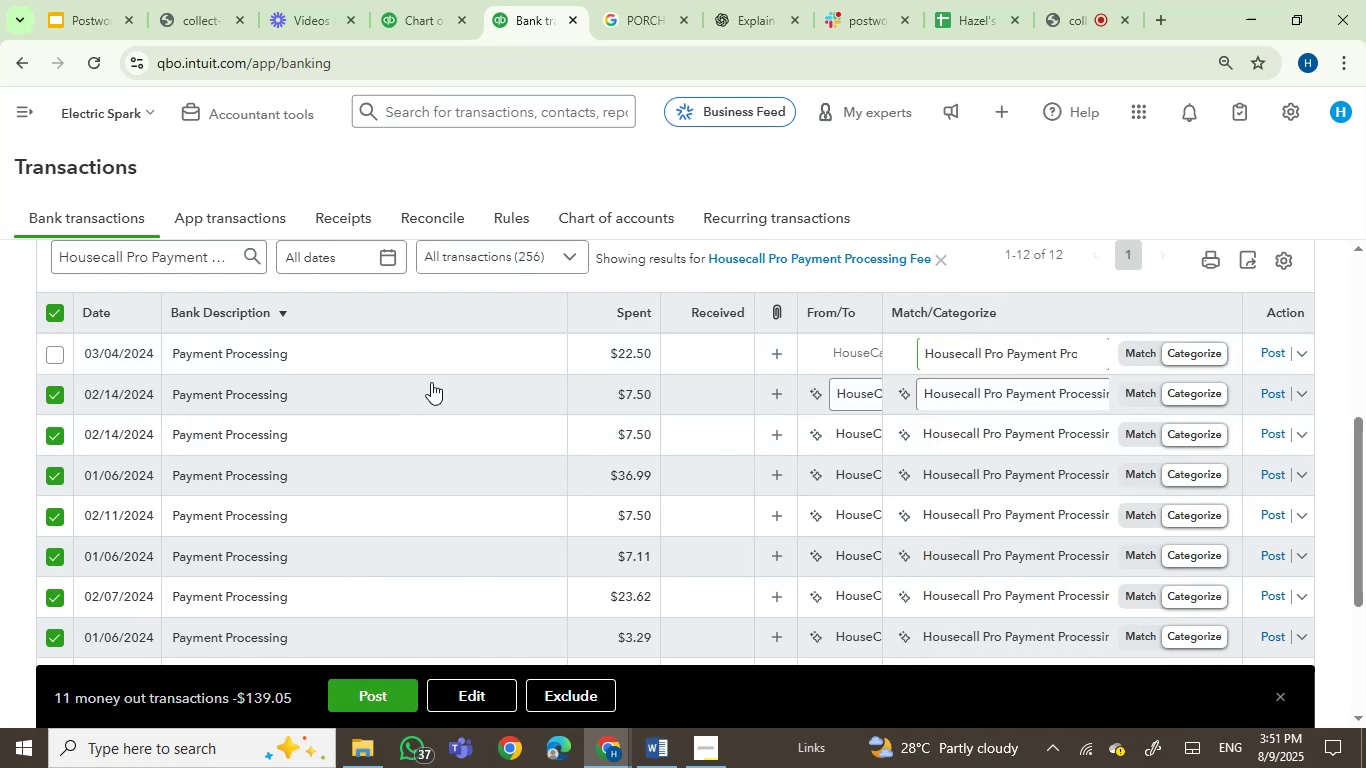 
left_click([365, 367])
 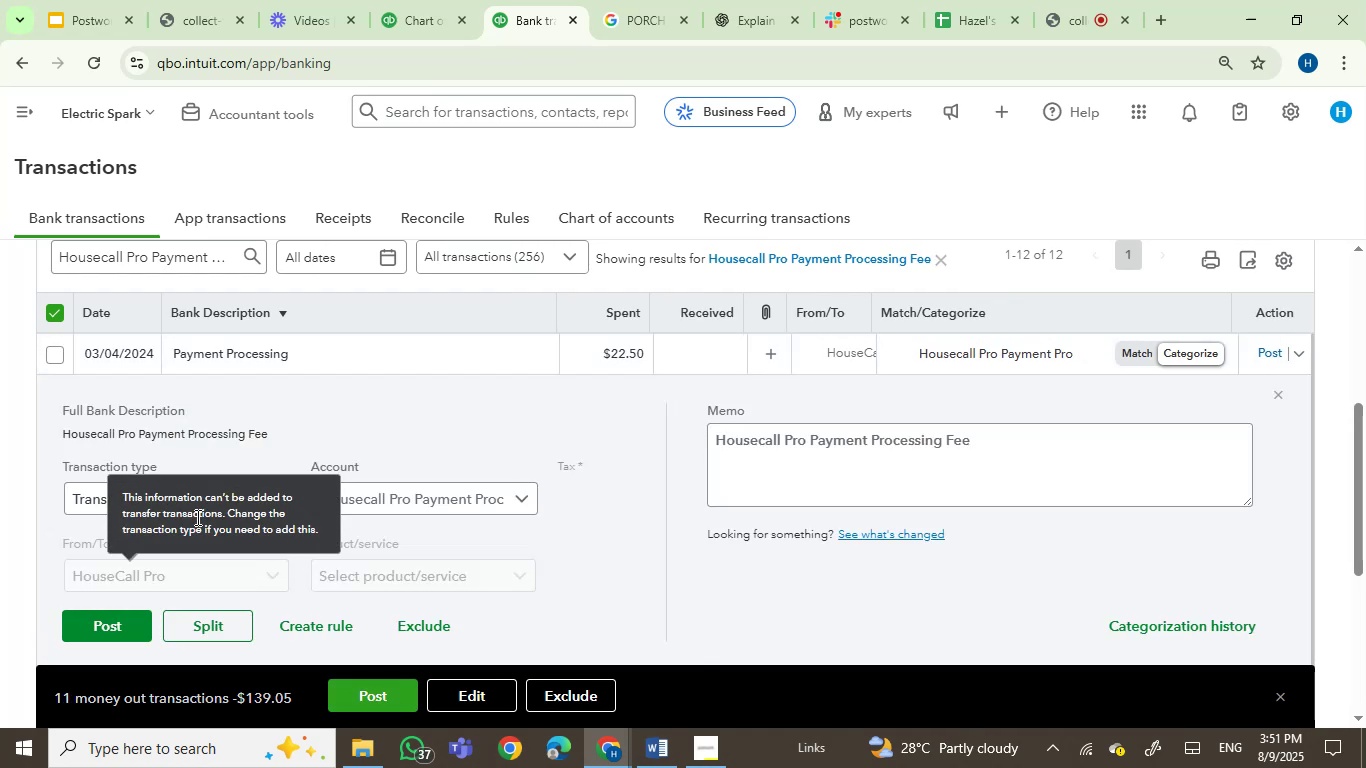 
left_click([83, 501])
 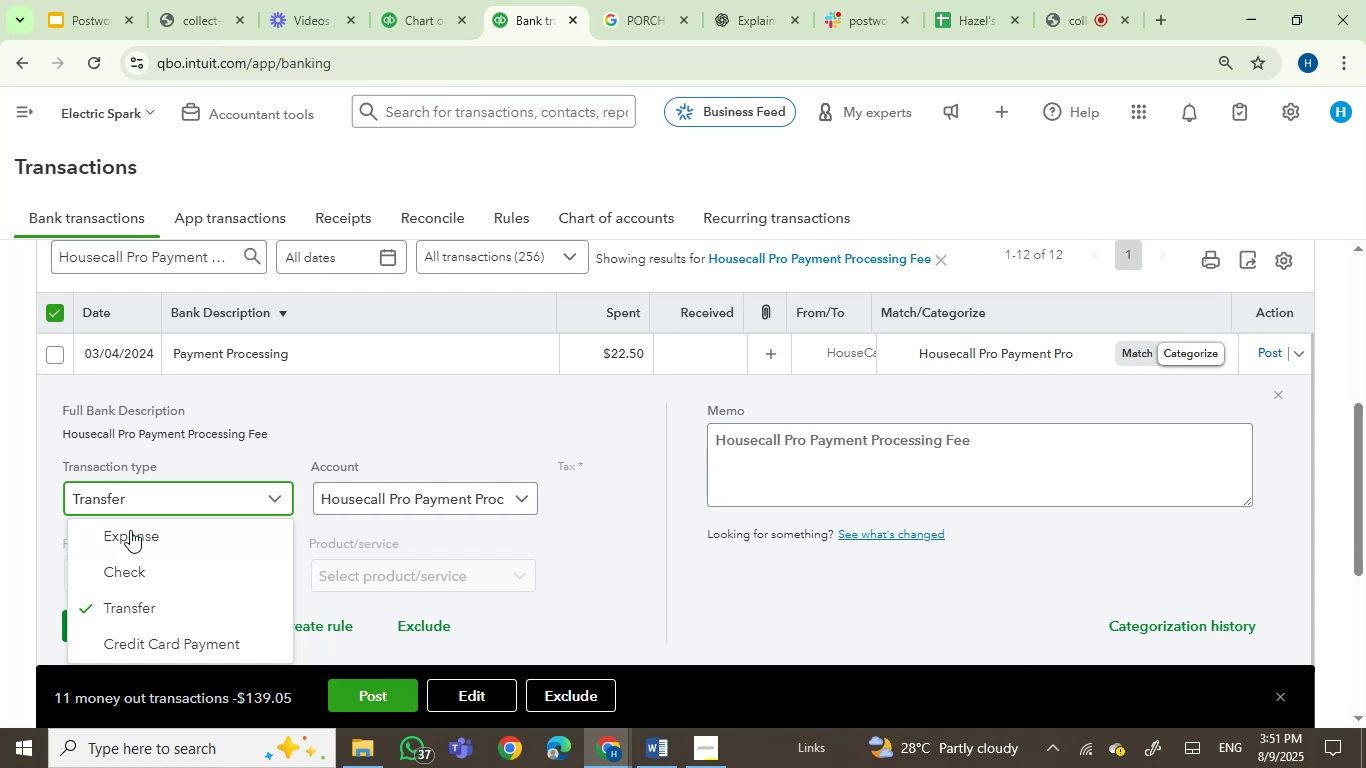 
left_click([130, 537])
 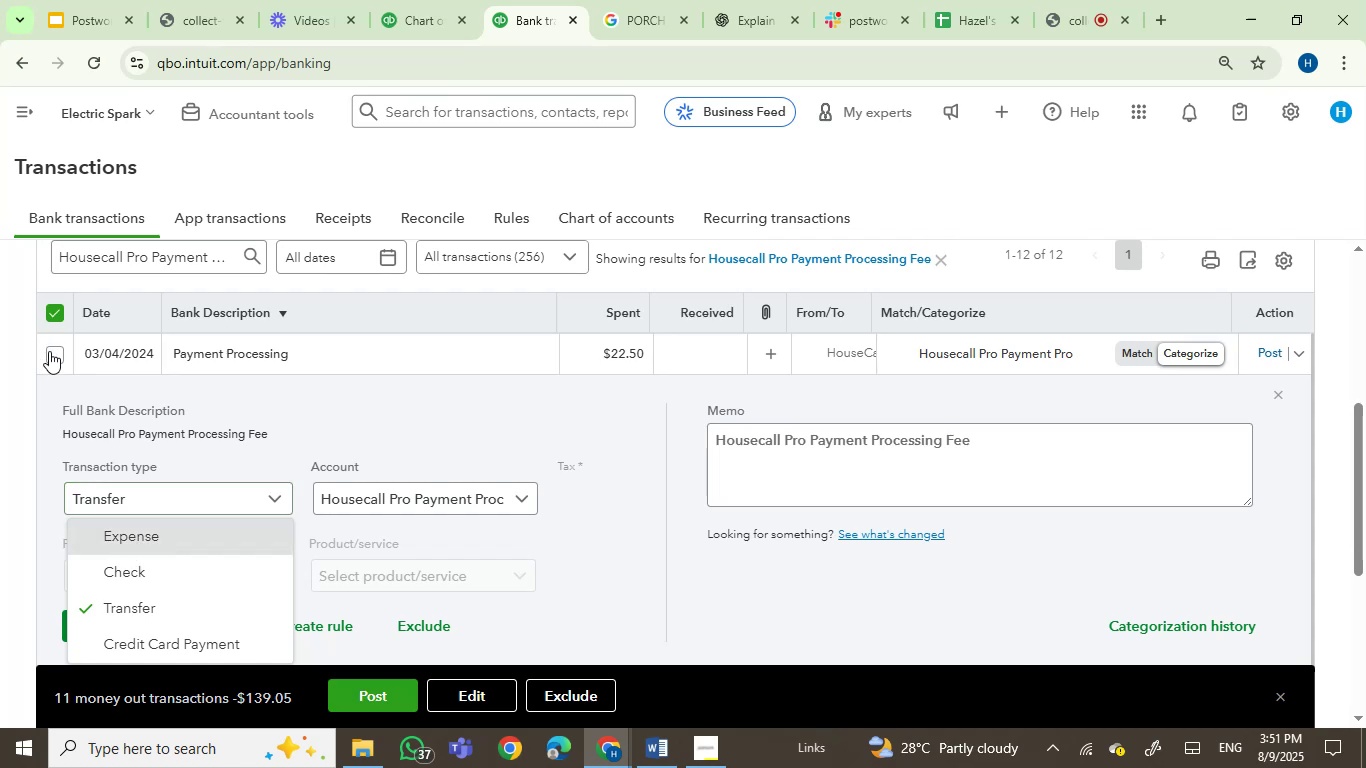 
left_click([56, 353])
 